 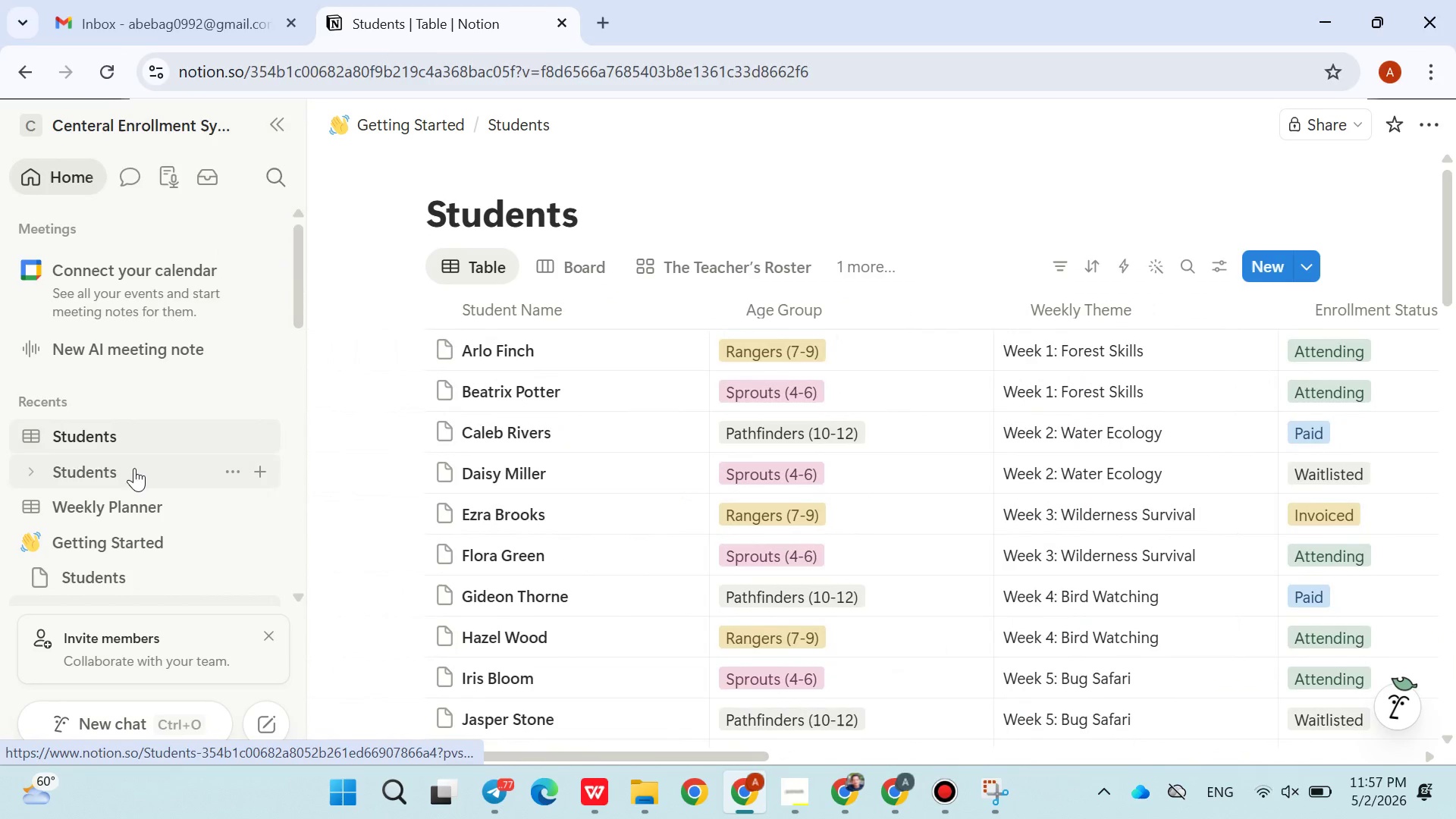 
left_click([124, 431])
 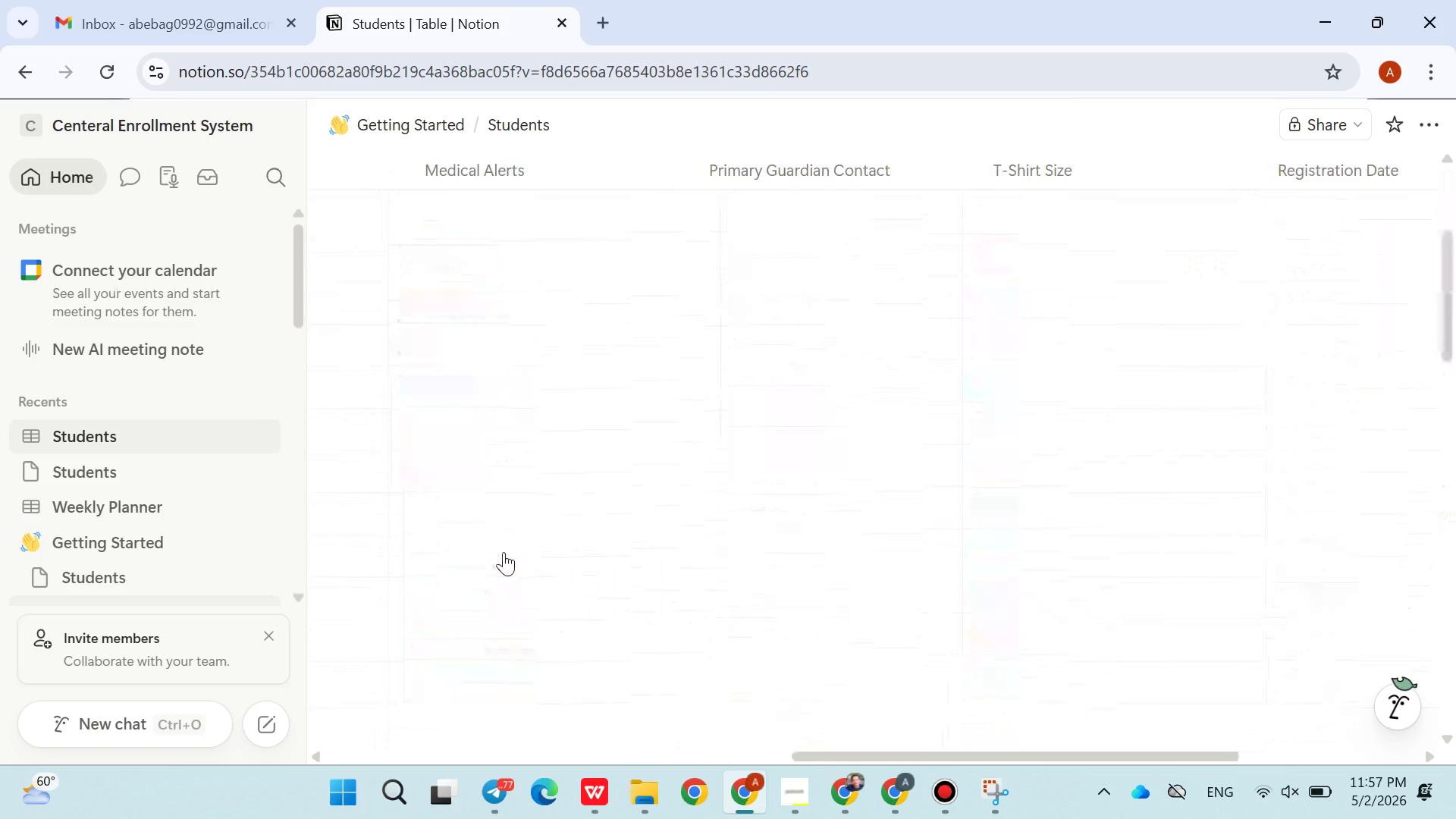 
wait(19.03)
 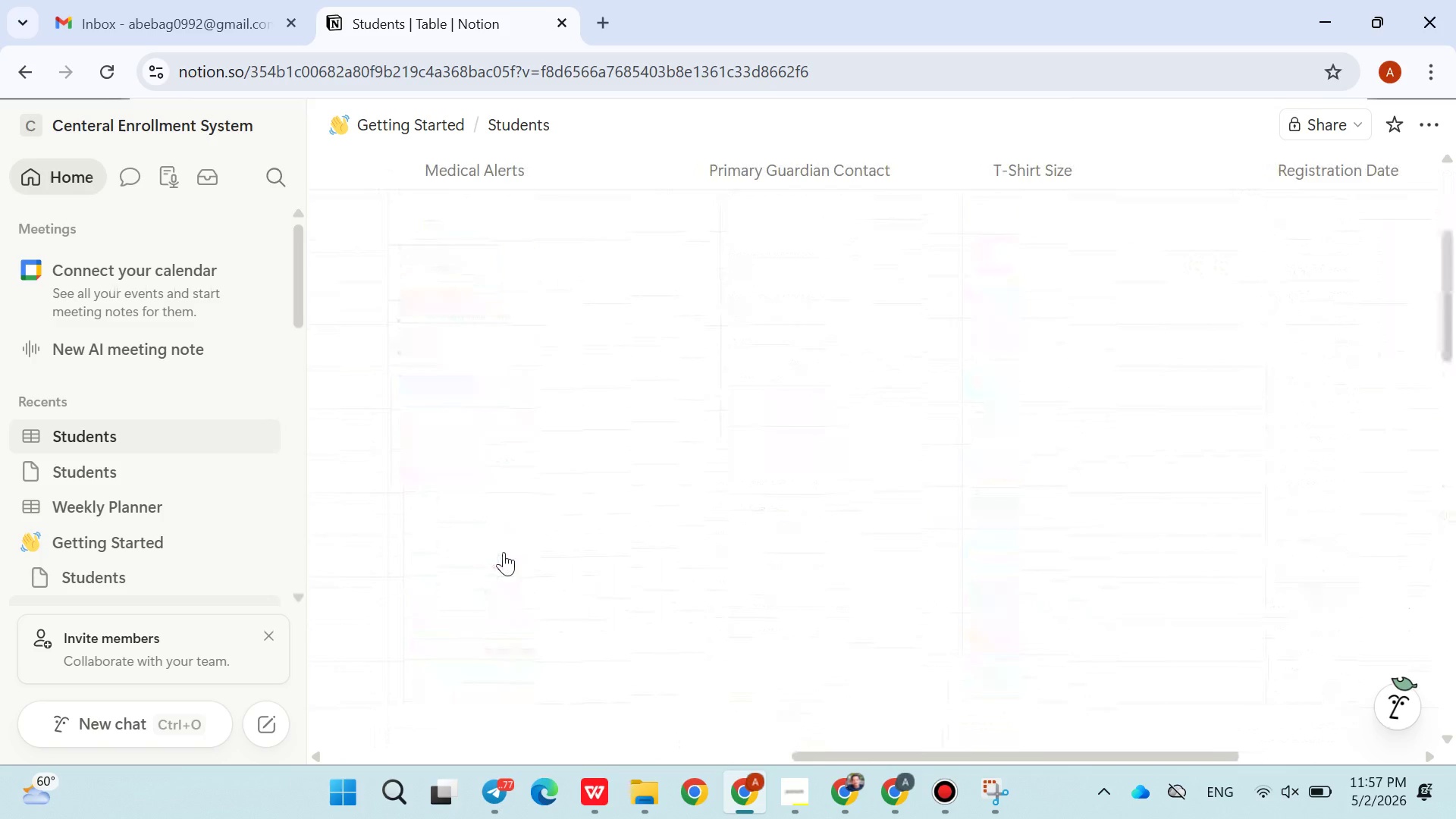 
mouse_move([617, 333])
 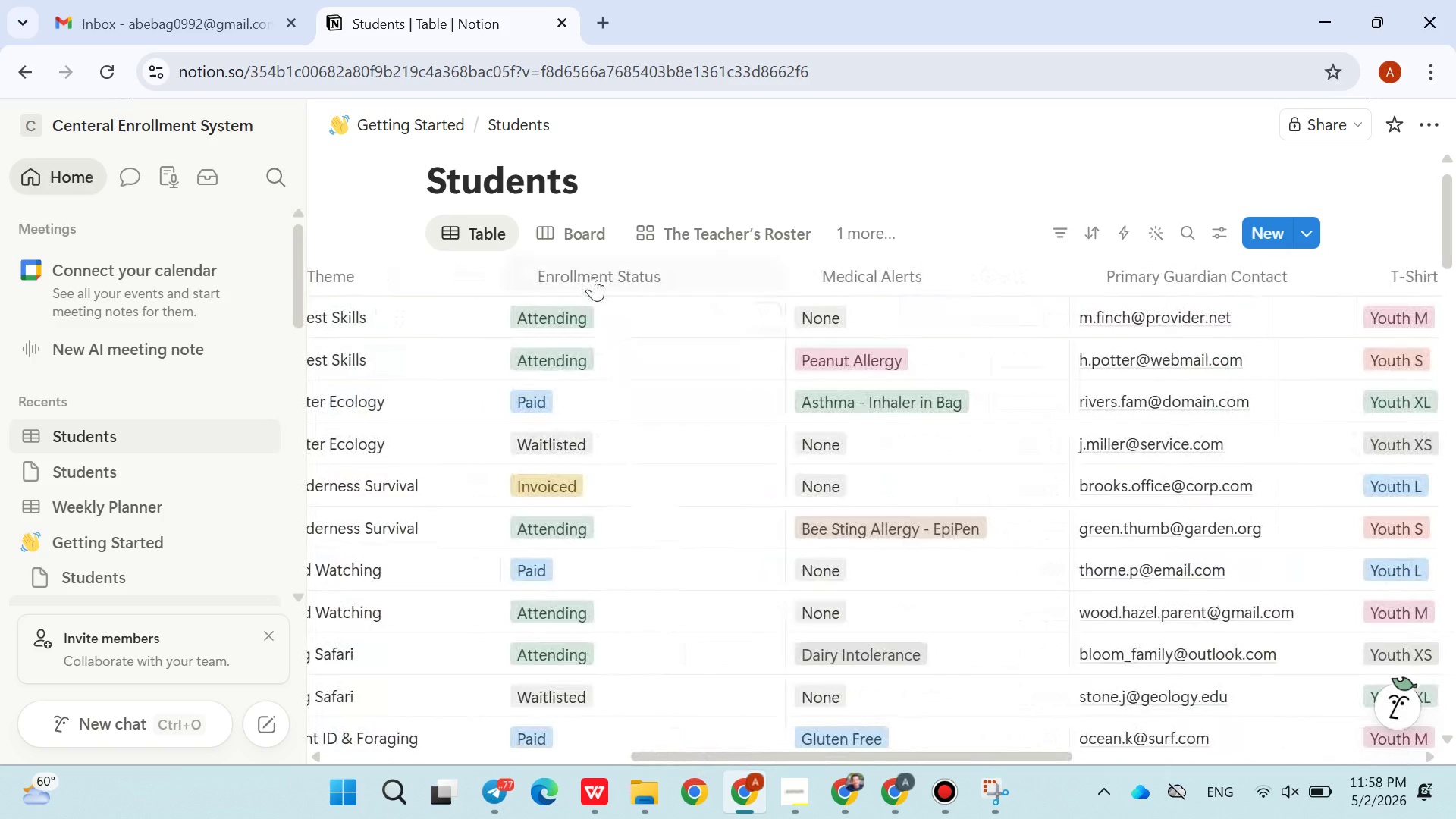 
right_click([593, 278])
 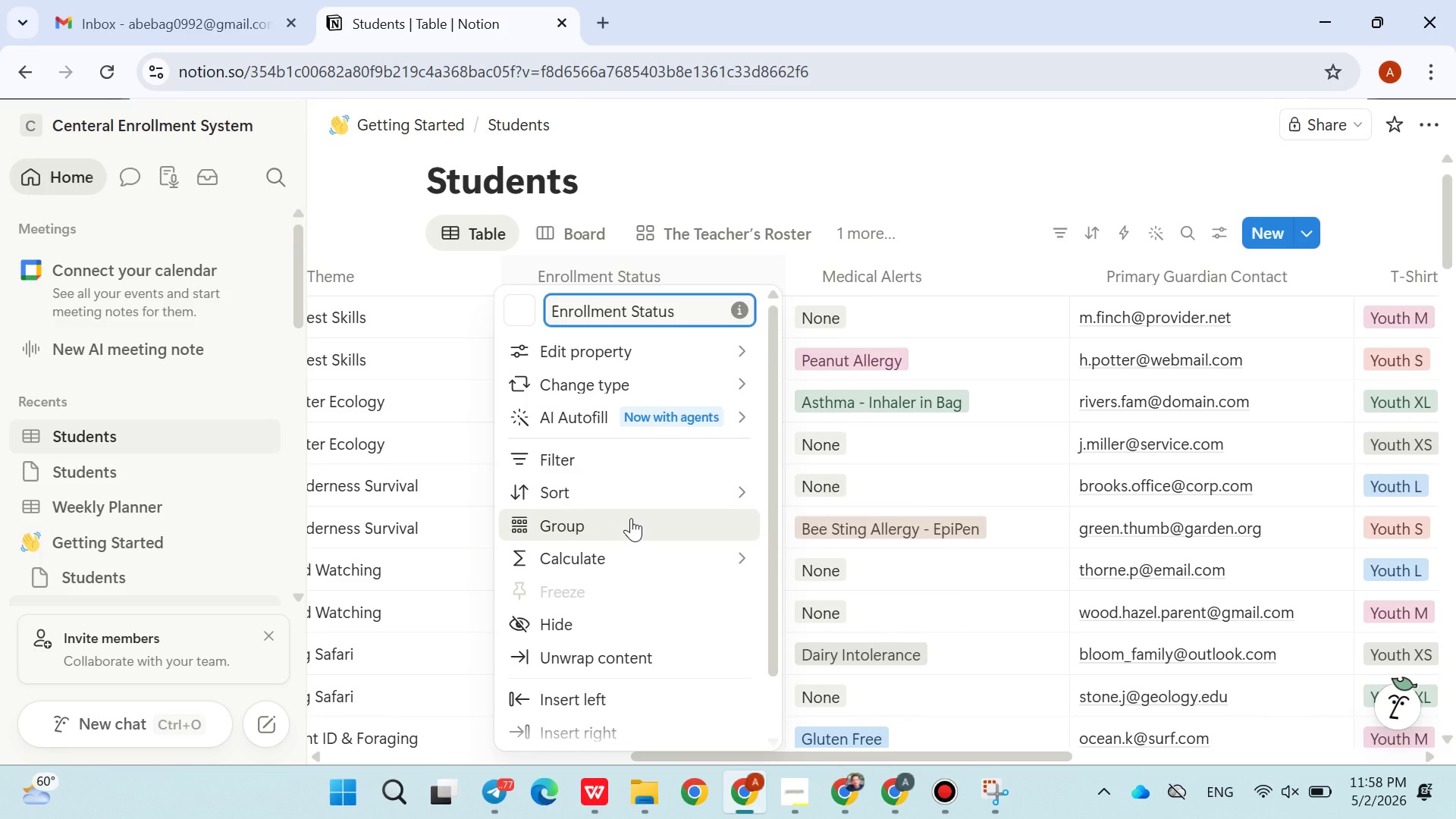 
wait(17.11)
 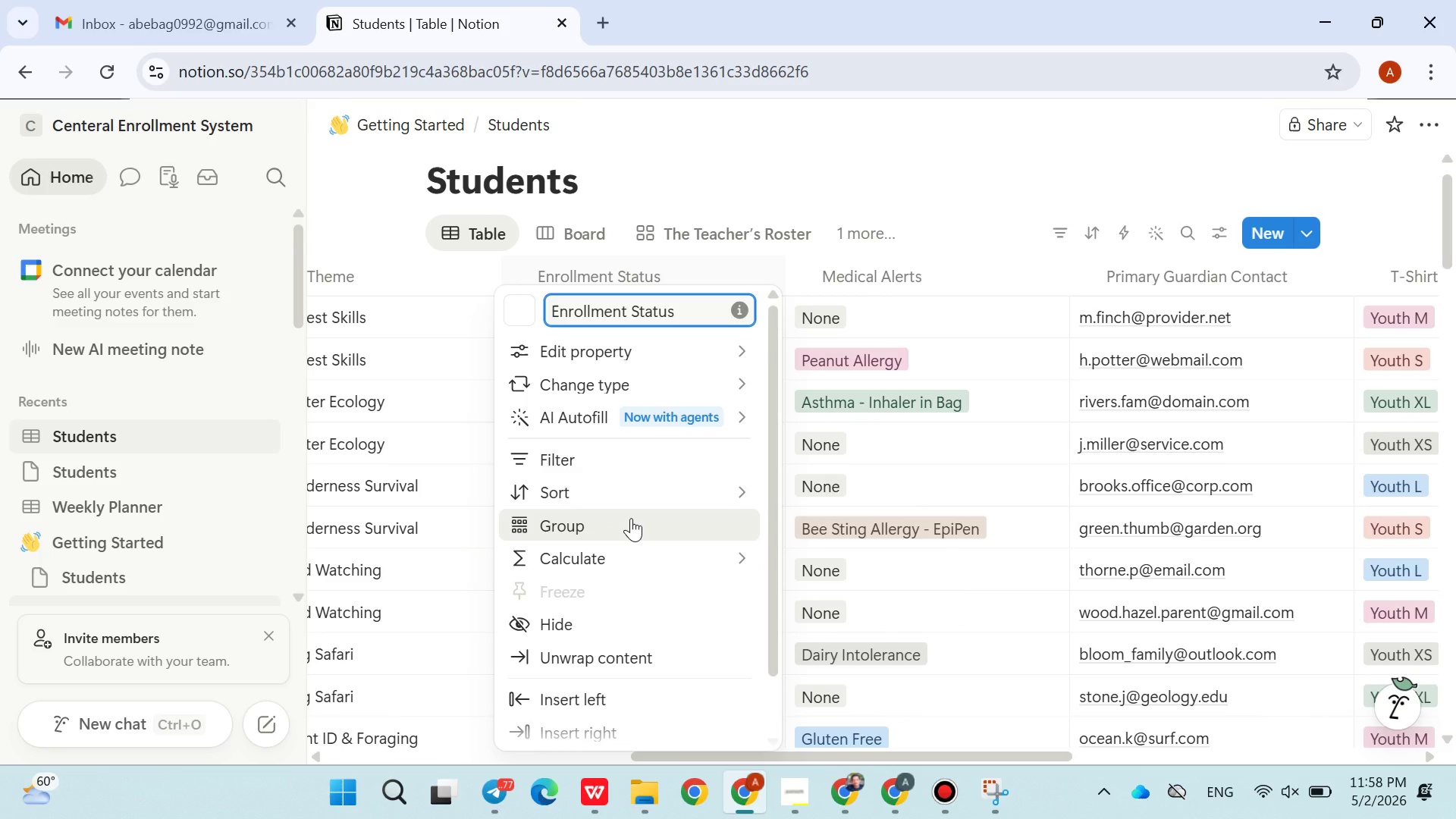 
left_click([805, 152])
 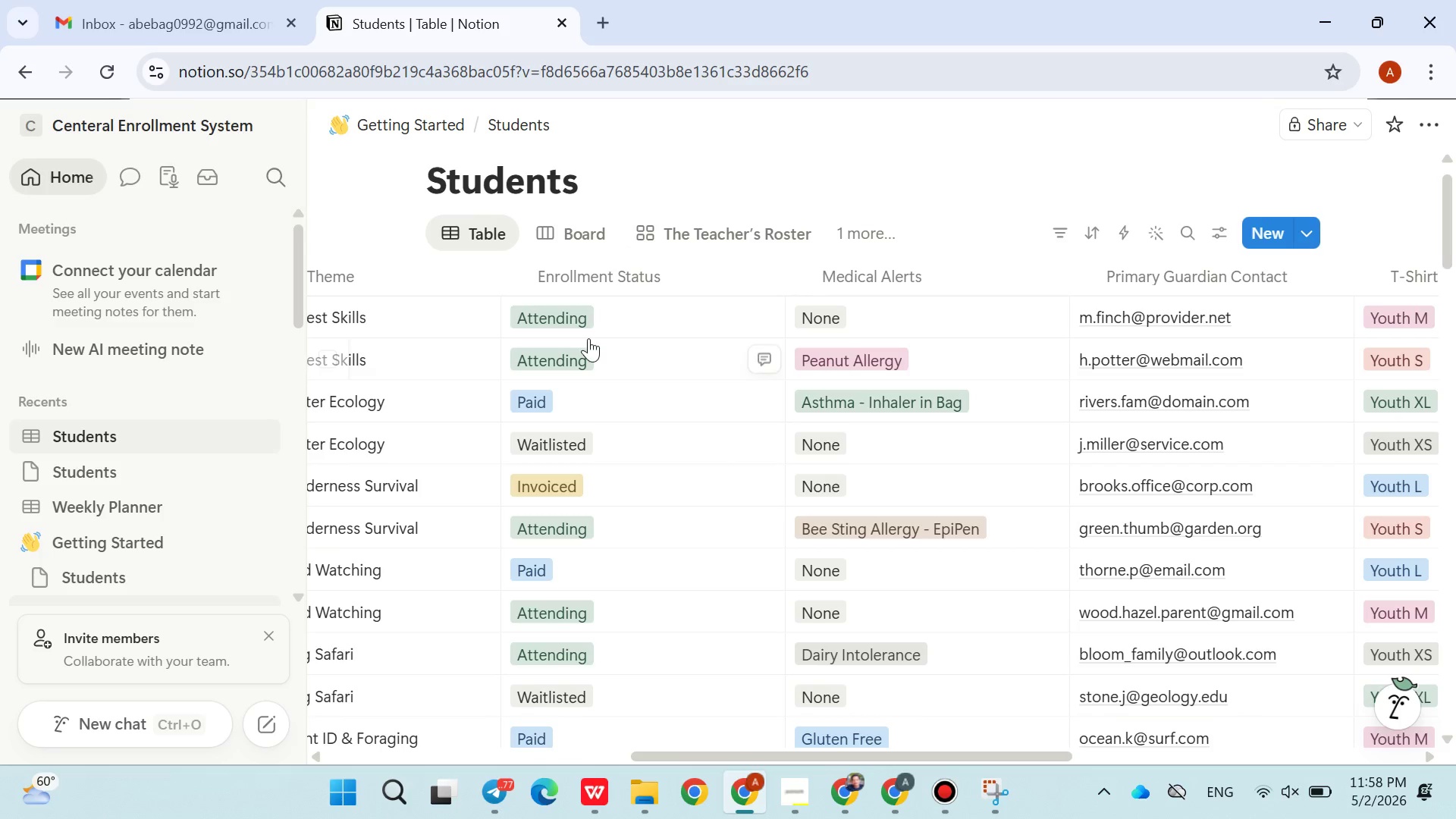 
left_click([593, 277])
 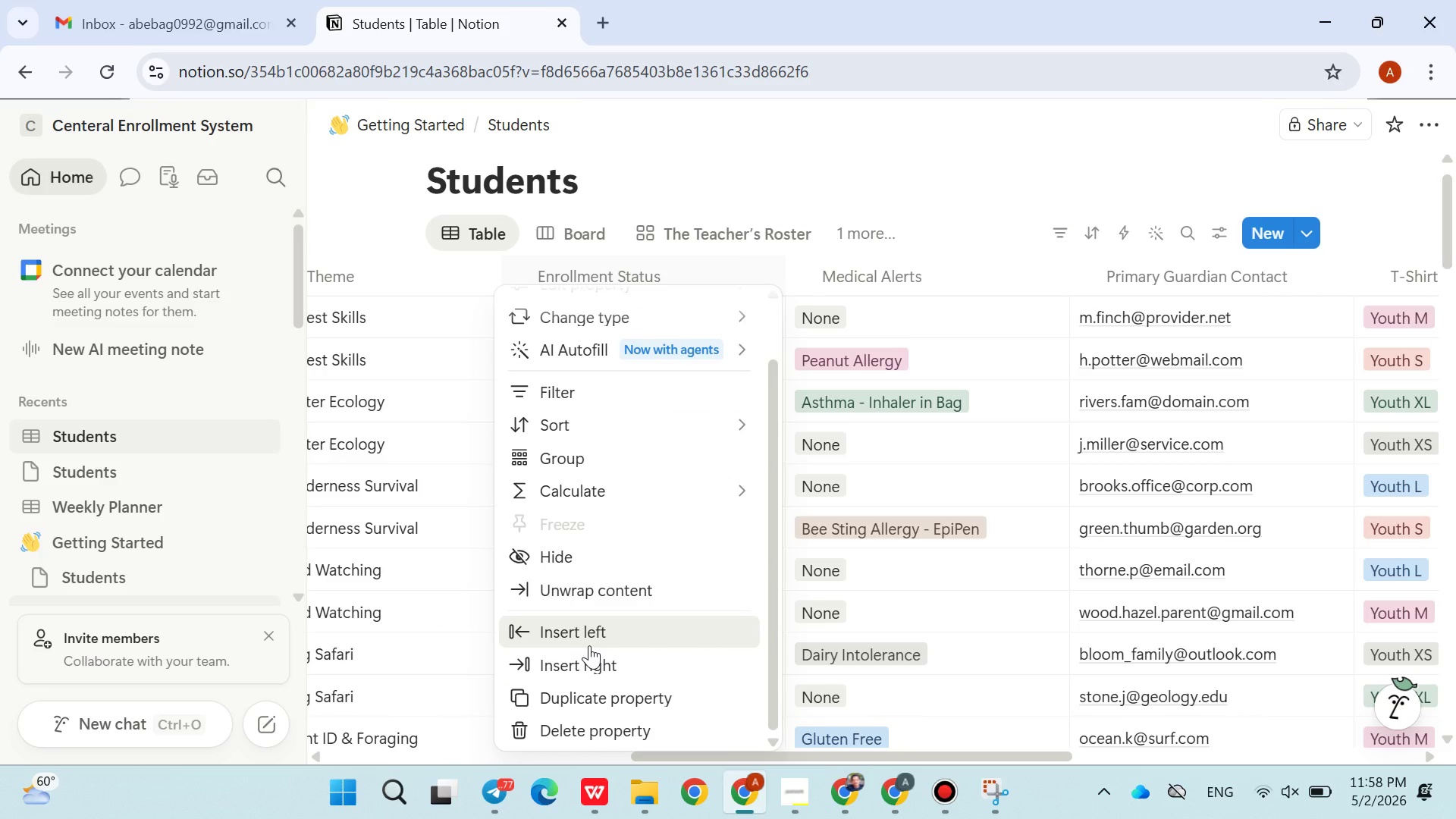 
left_click([598, 654])
 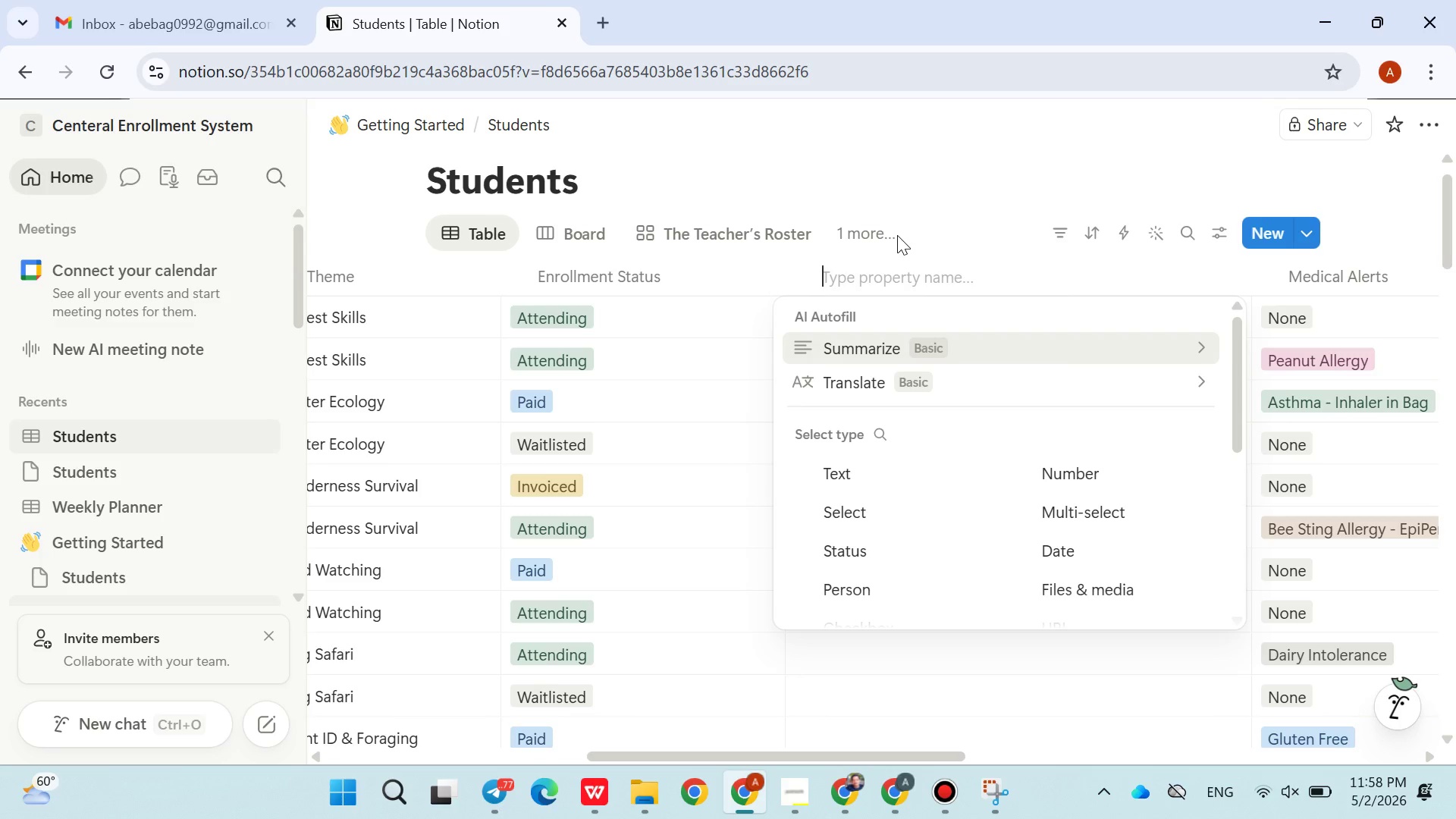 
wait(8.22)
 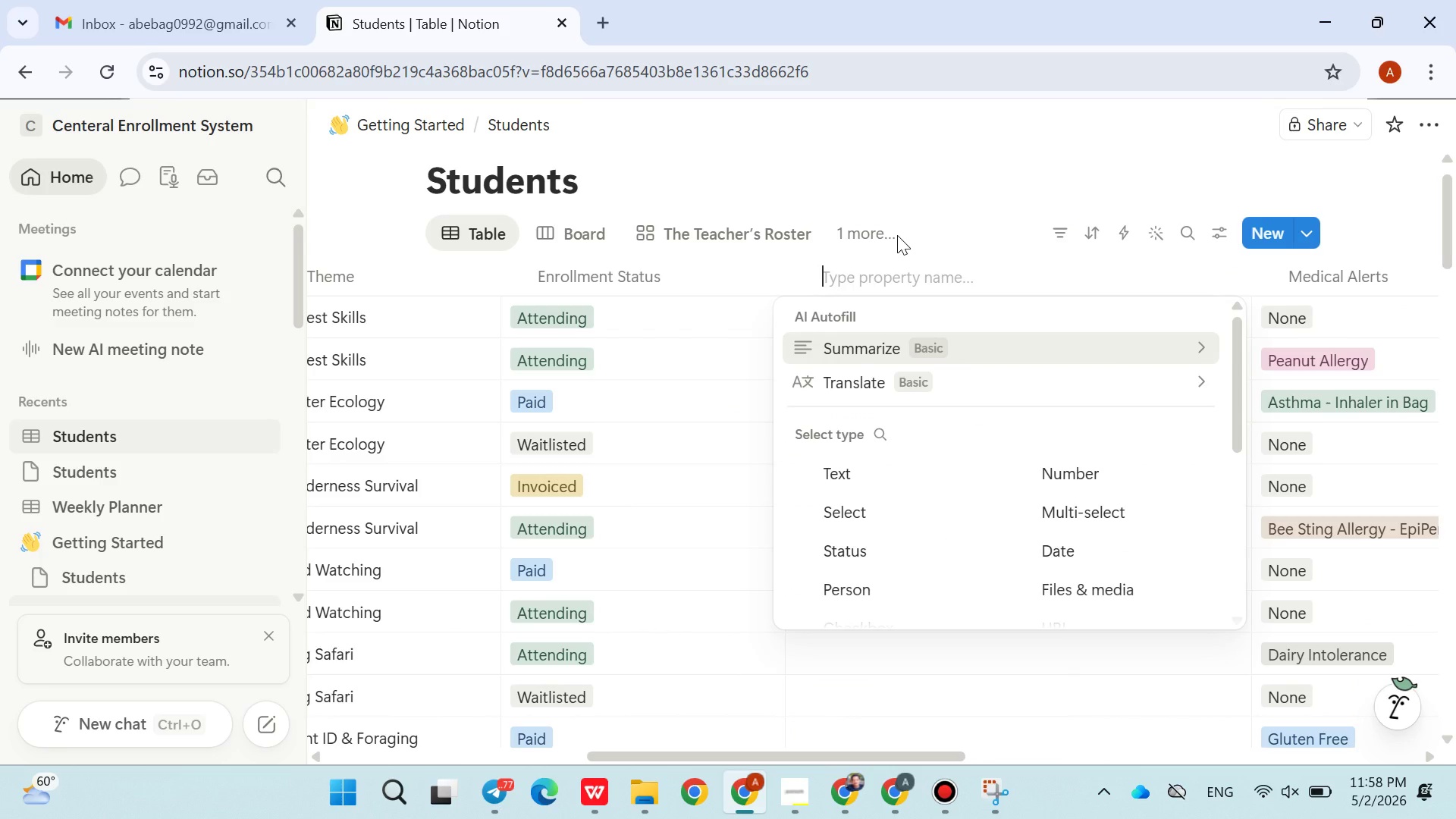 
type(Final Checked)
 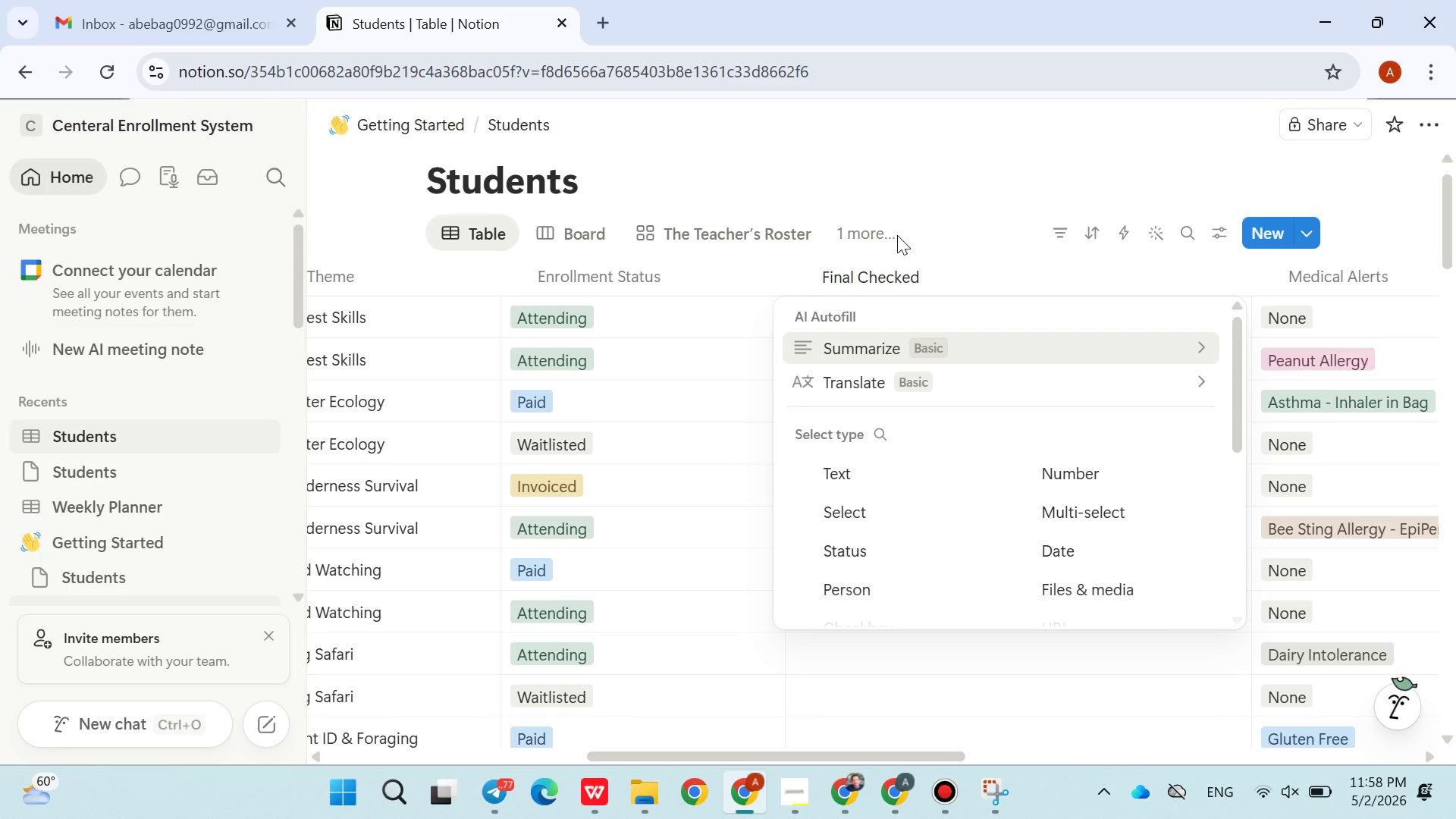 
left_click([871, 415])
 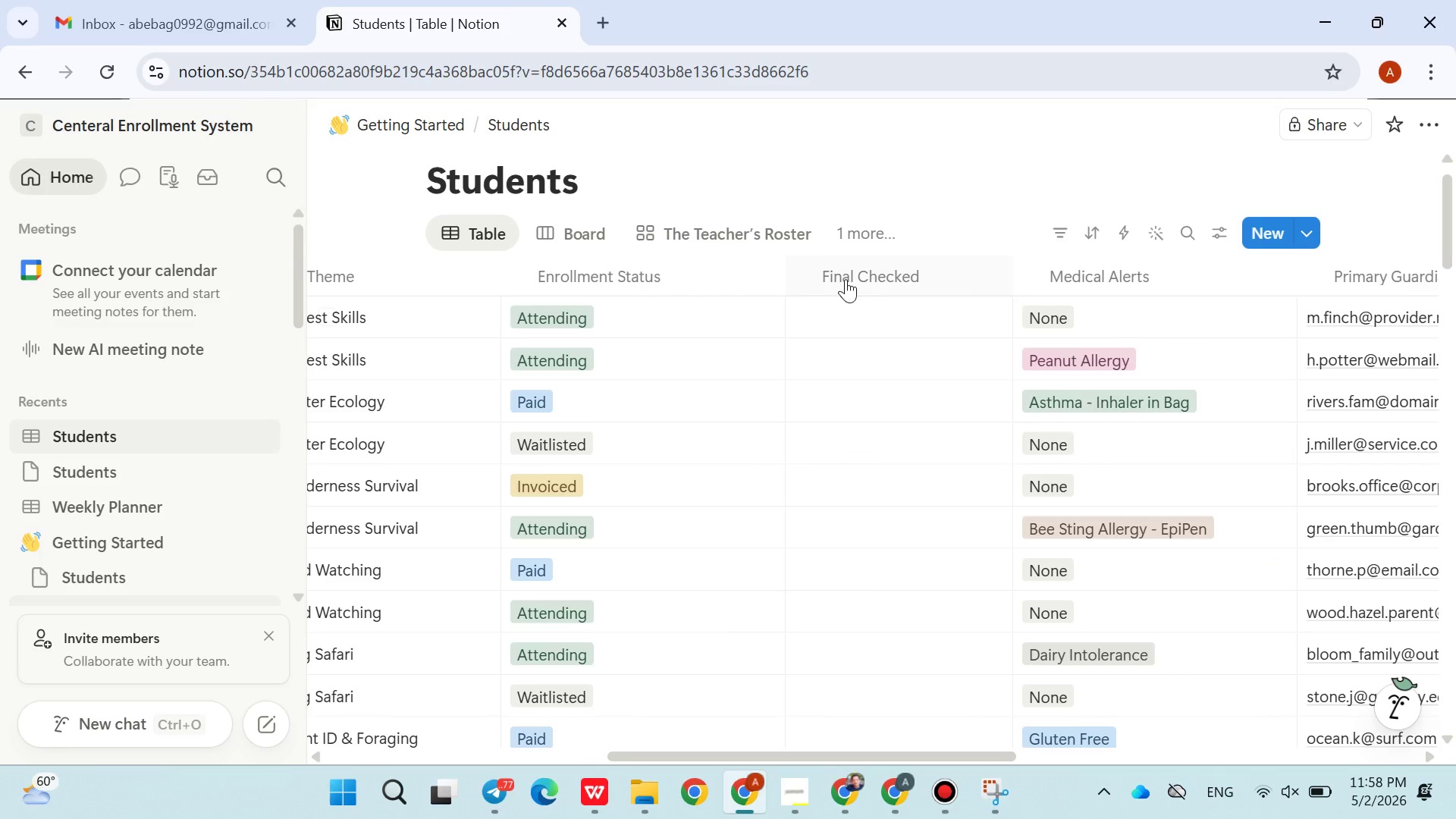 
left_click([849, 306])
 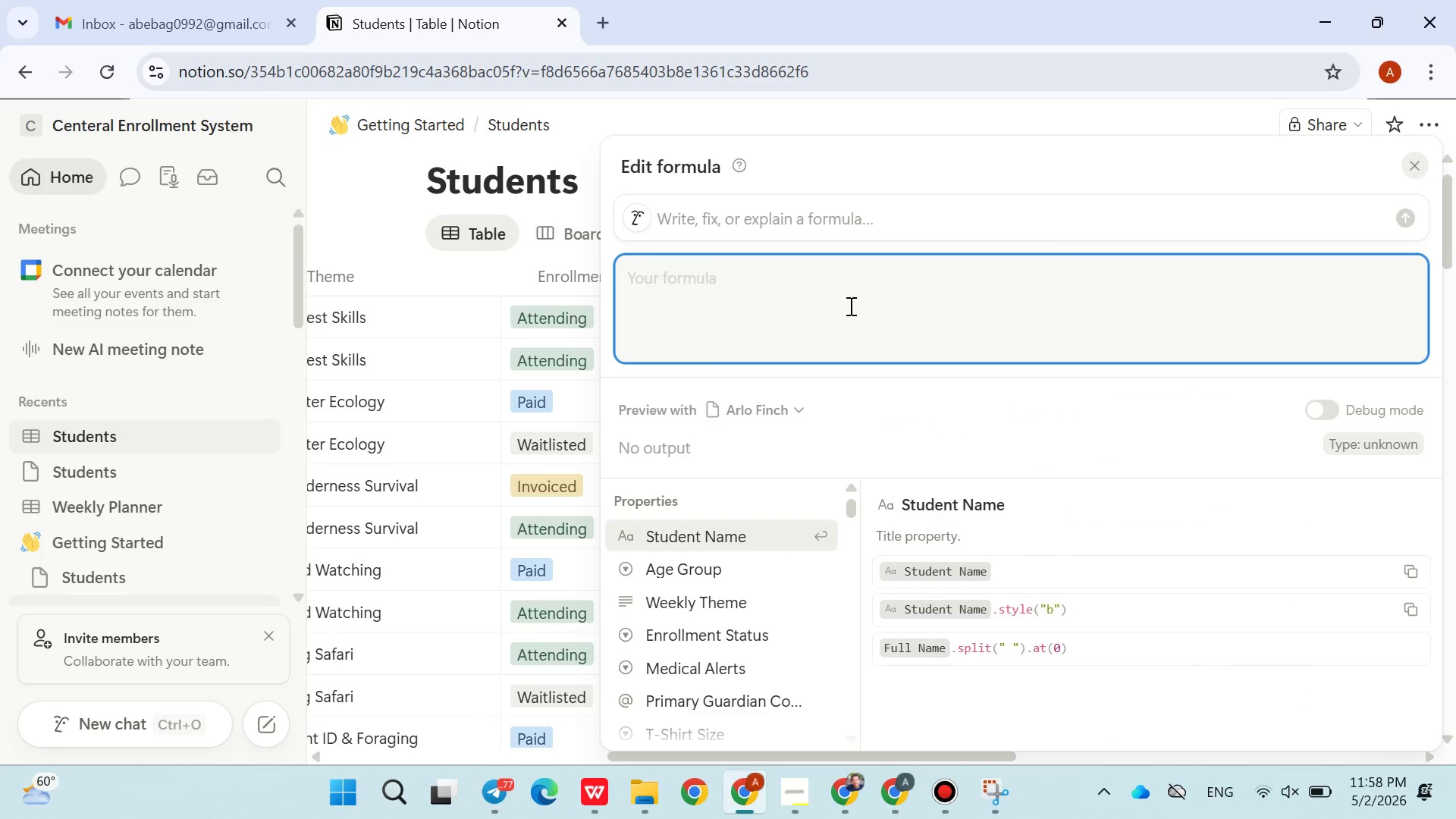 
type(If())
 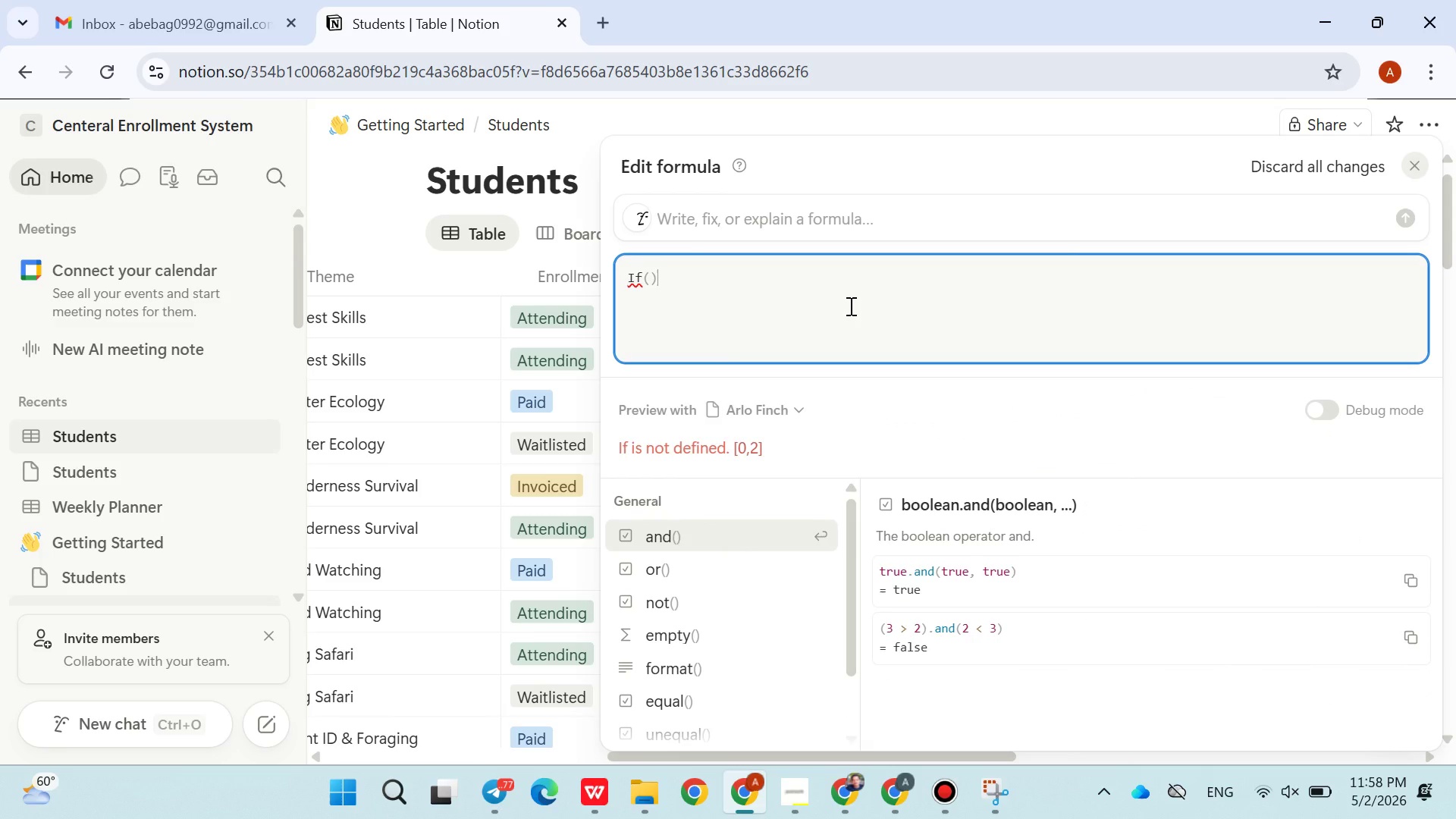 
key(ArrowLeft)
 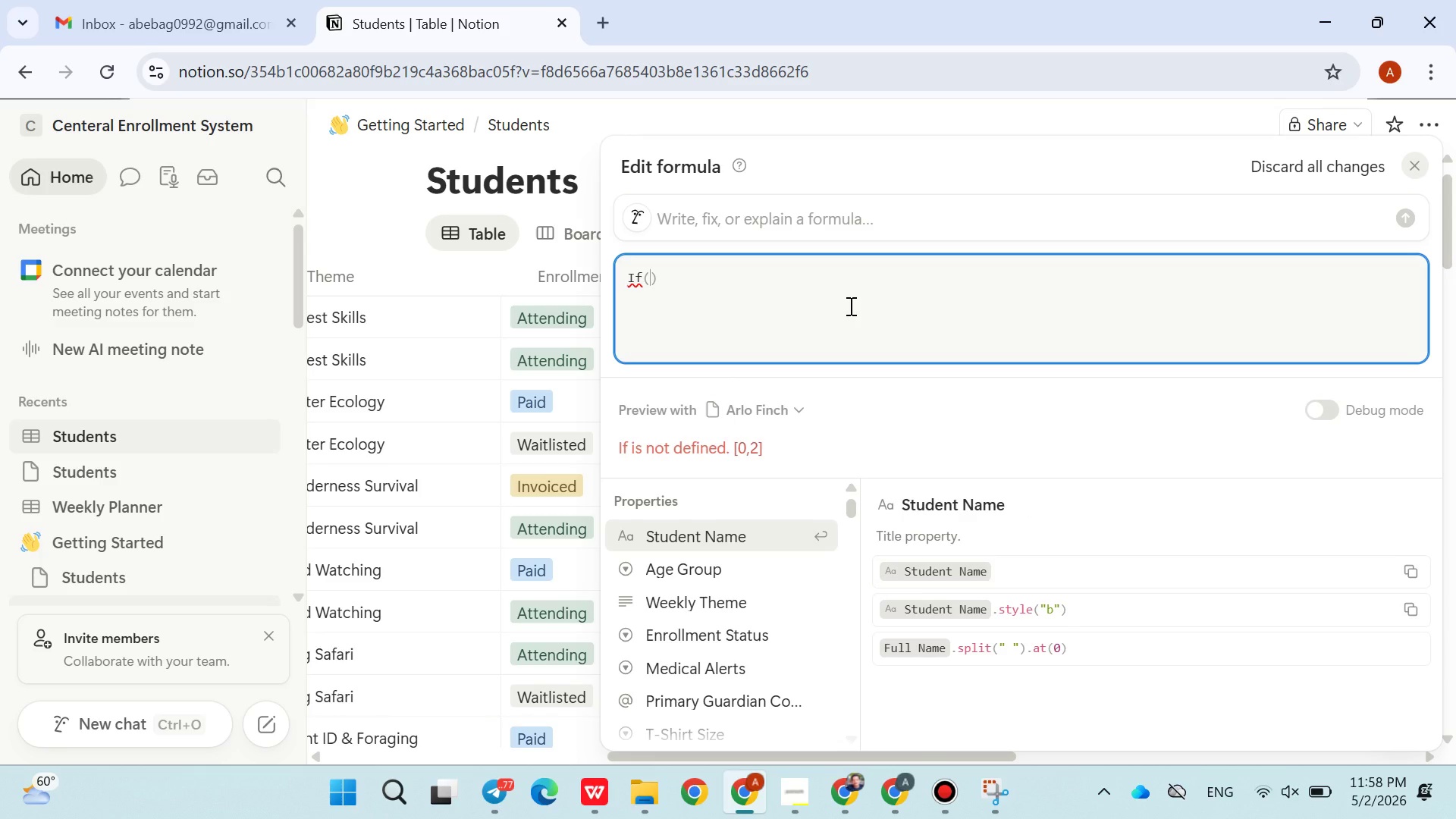 
type(Status===155)
key(Backspace)
type(000)
 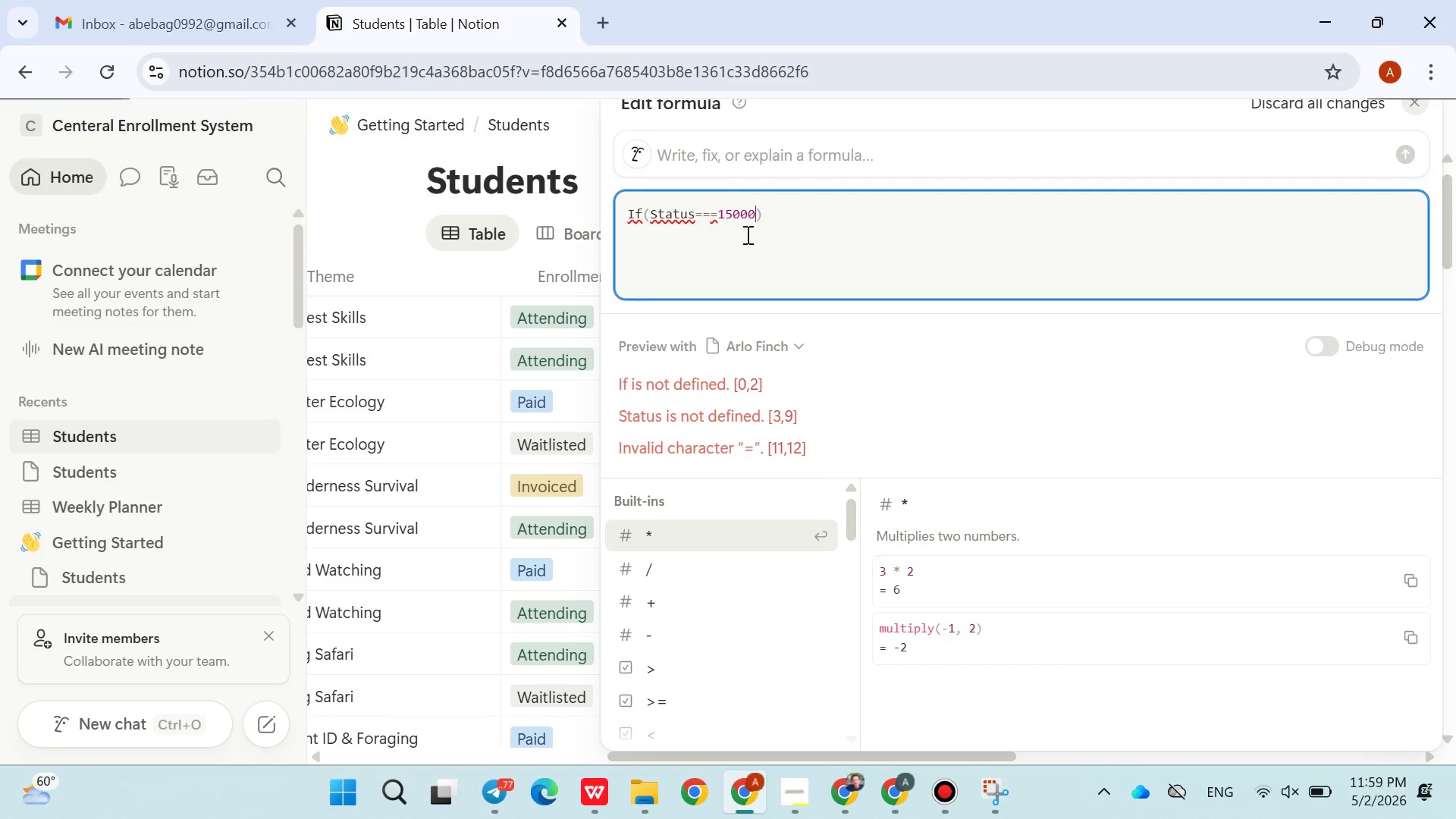 
wait(7.36)
 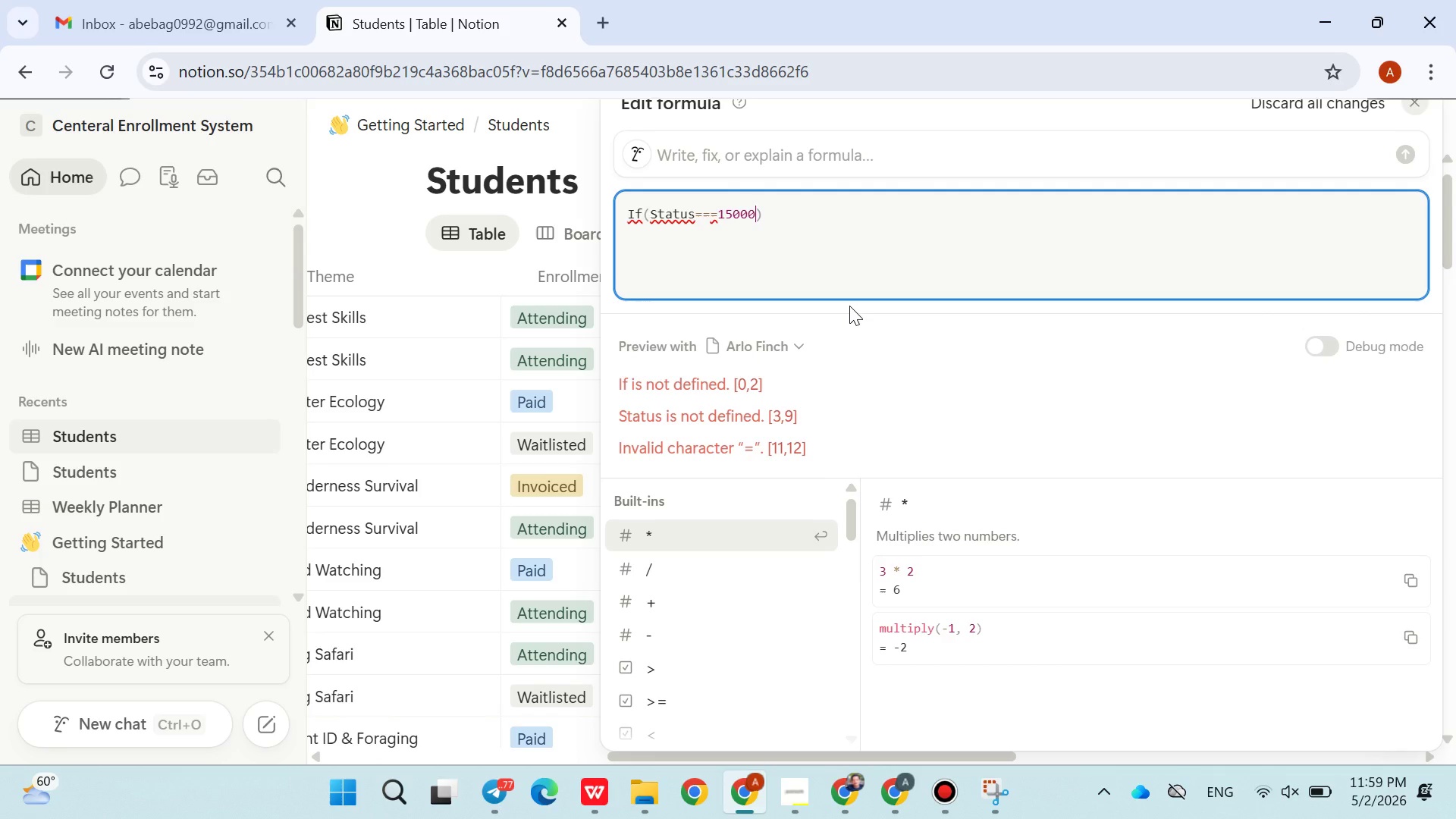 
key(Backspace)
key(Backspace)
key(Backspace)
key(Backspace)
key(Backspace)
key(Backspace)
key(Backspace)
key(Backspace)
key(Backspace)
key(Backspace)
key(Backspace)
key(Backspace)
key(Backspace)
key(Backspace)
key(Backspace)
type(ptop()
key(Backspace)
key(Backspace)
key(Backspace)
key(Backspace)
key(Backspace)
key(Backspace)
 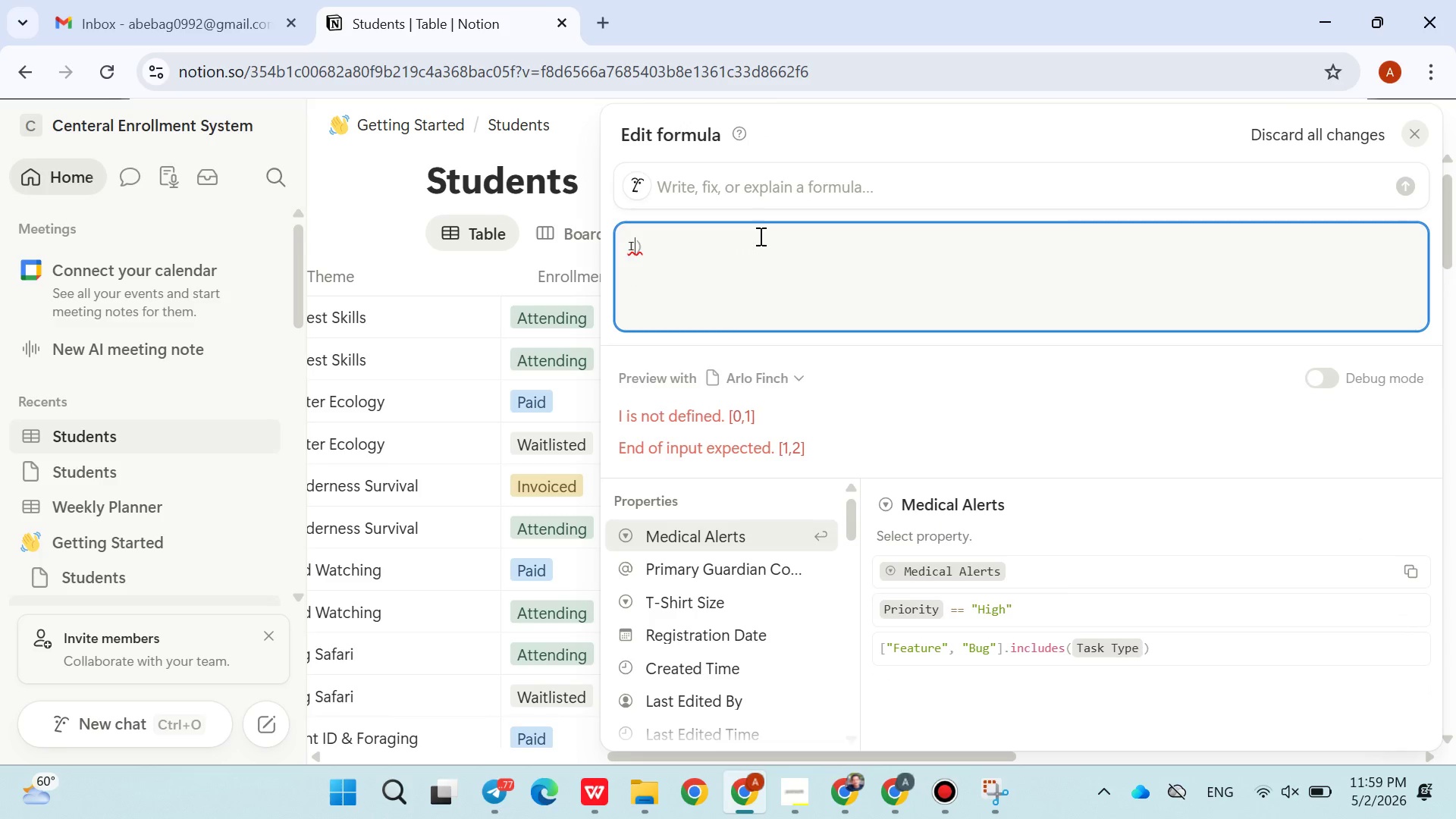 
key(ArrowRight)
 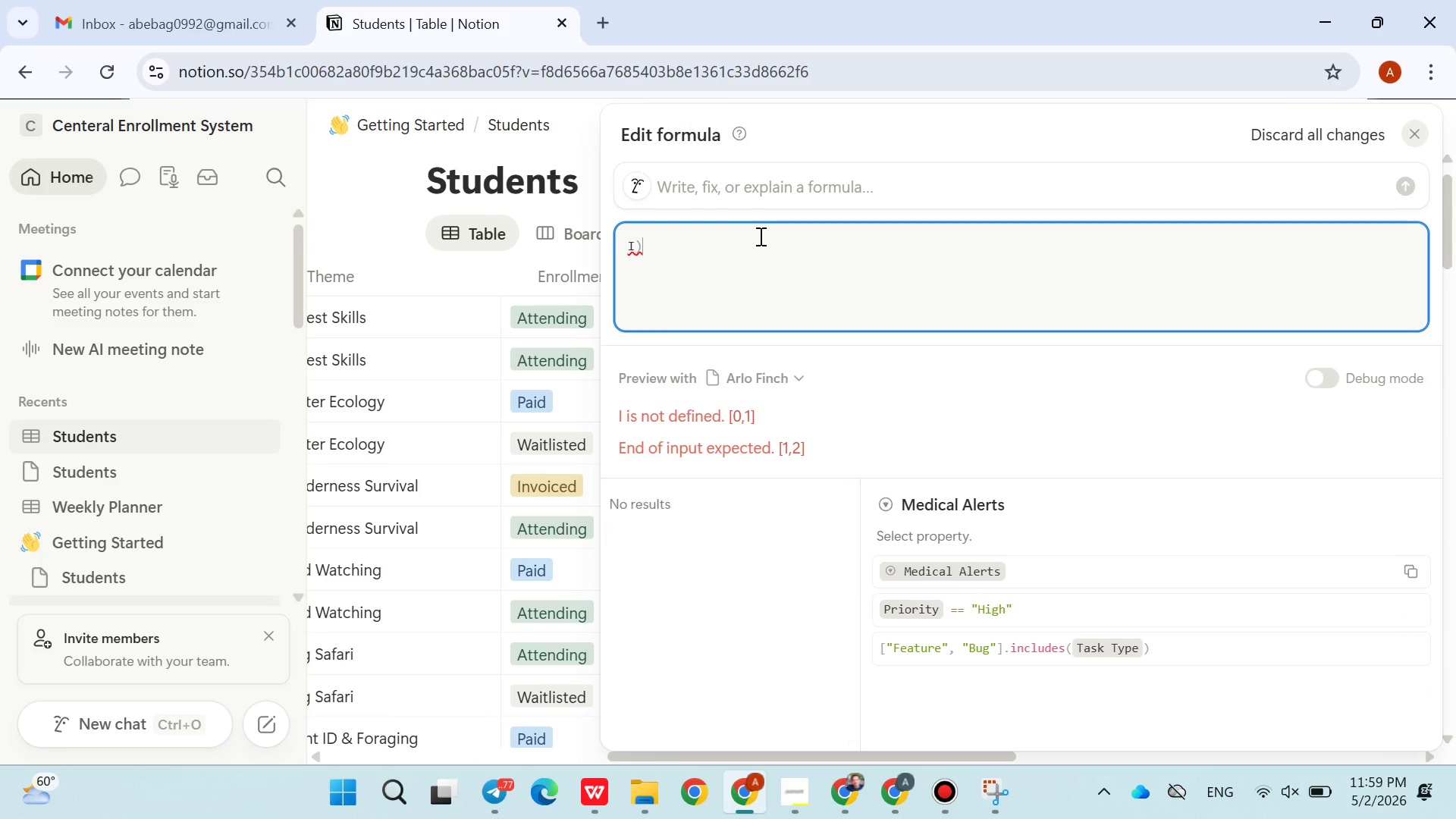 
key(Backspace)
type(f())
 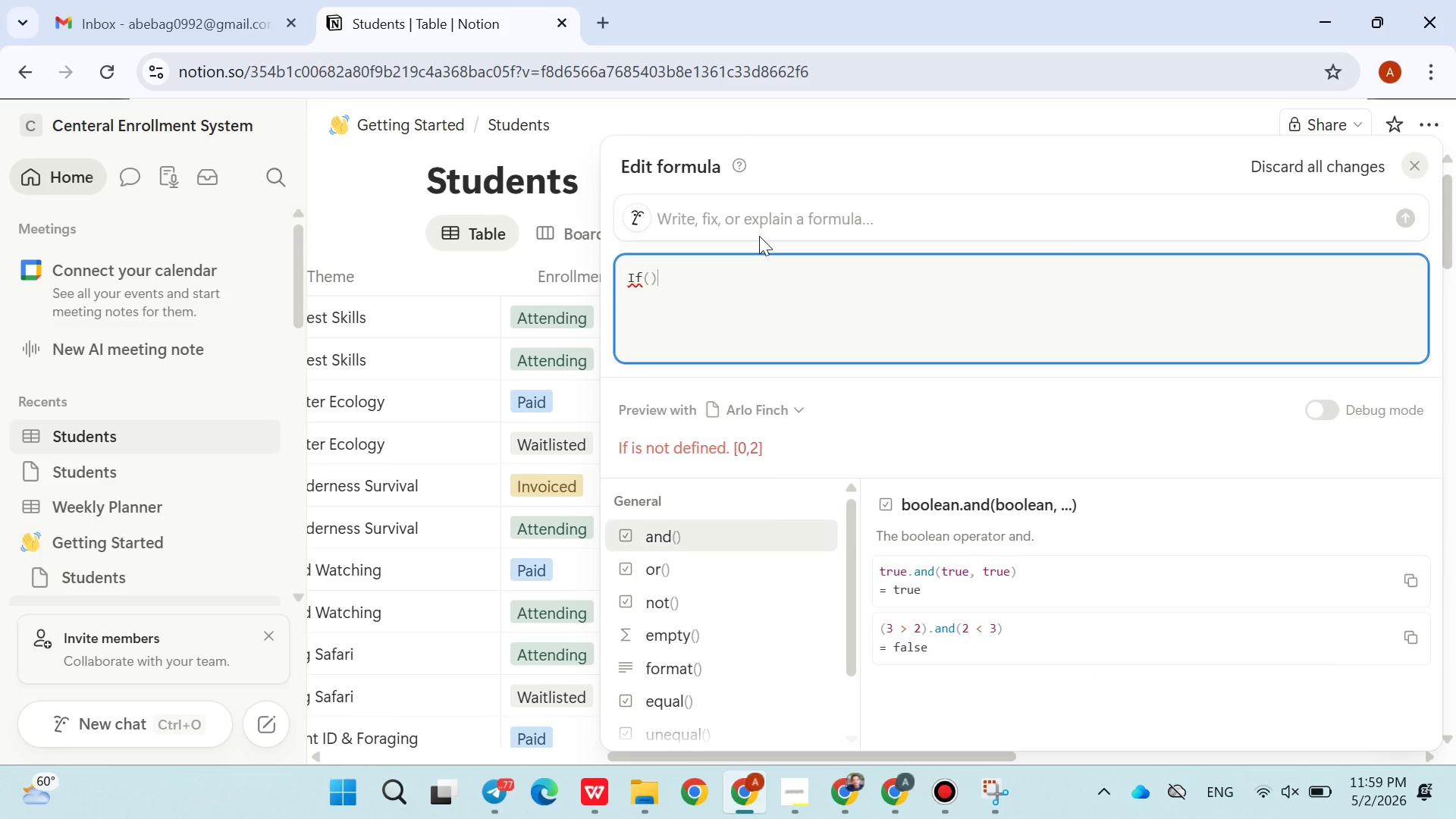 
key(ArrowLeft)
 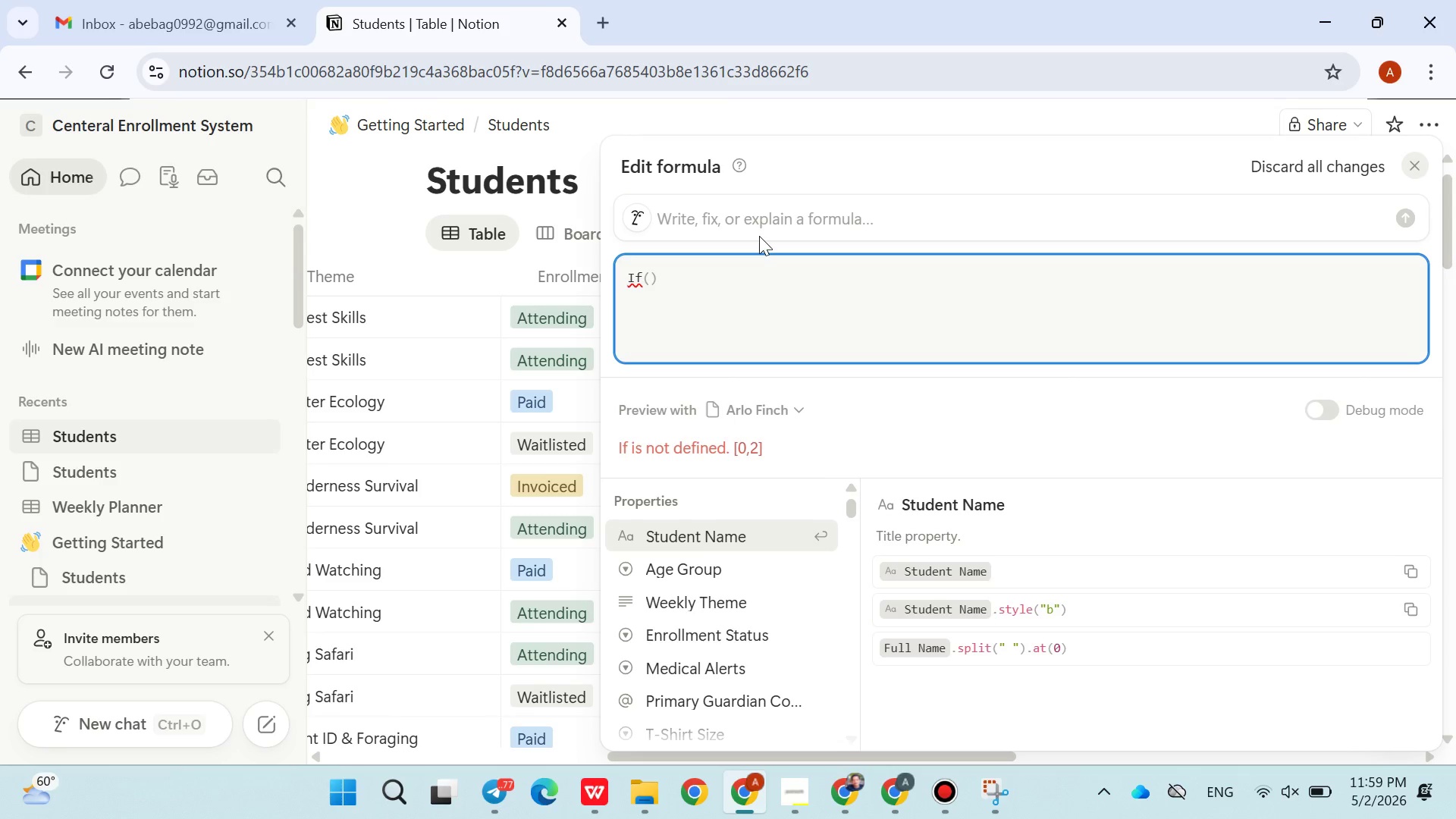 
wait(8.03)
 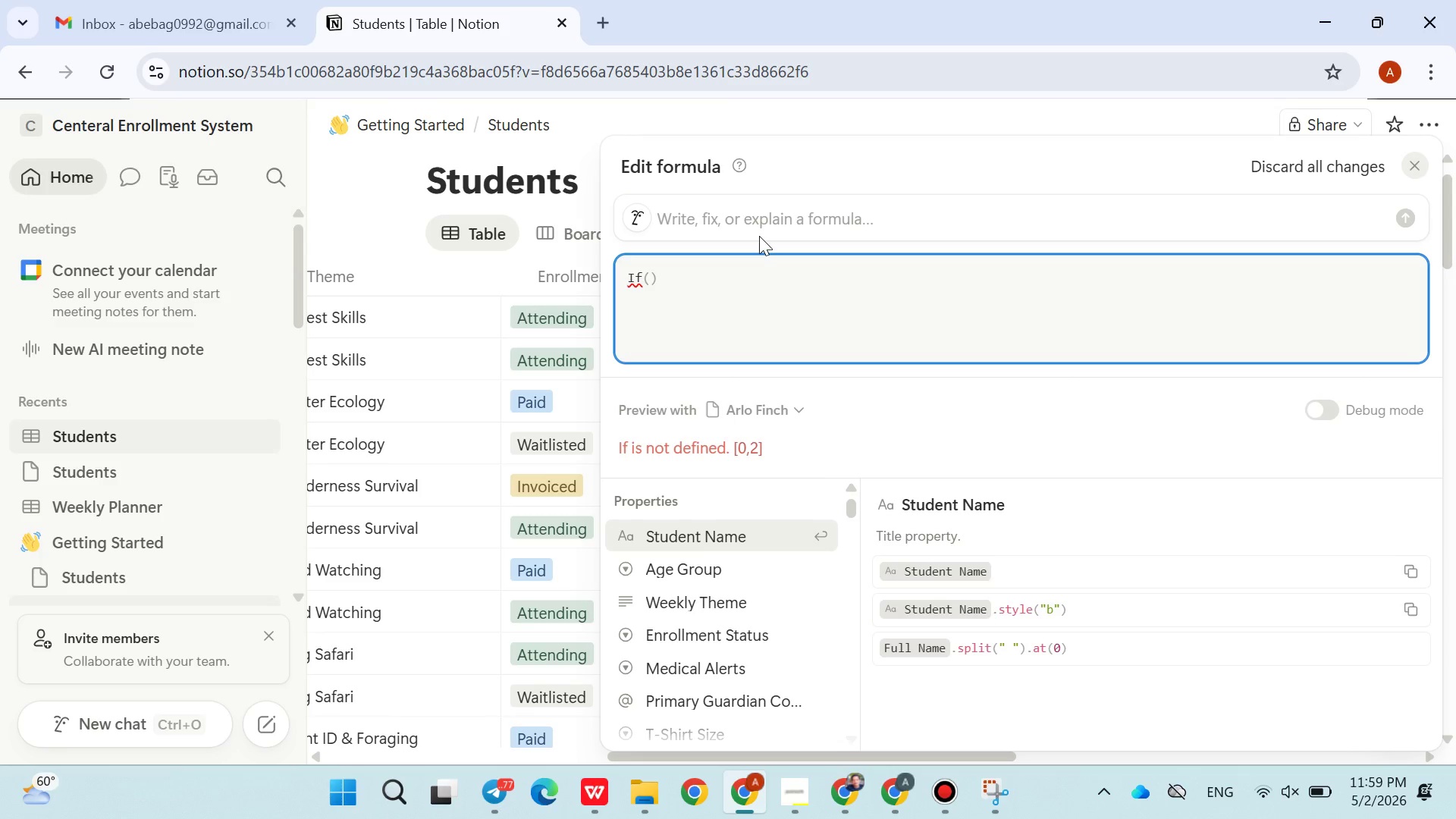 
type(prop())
 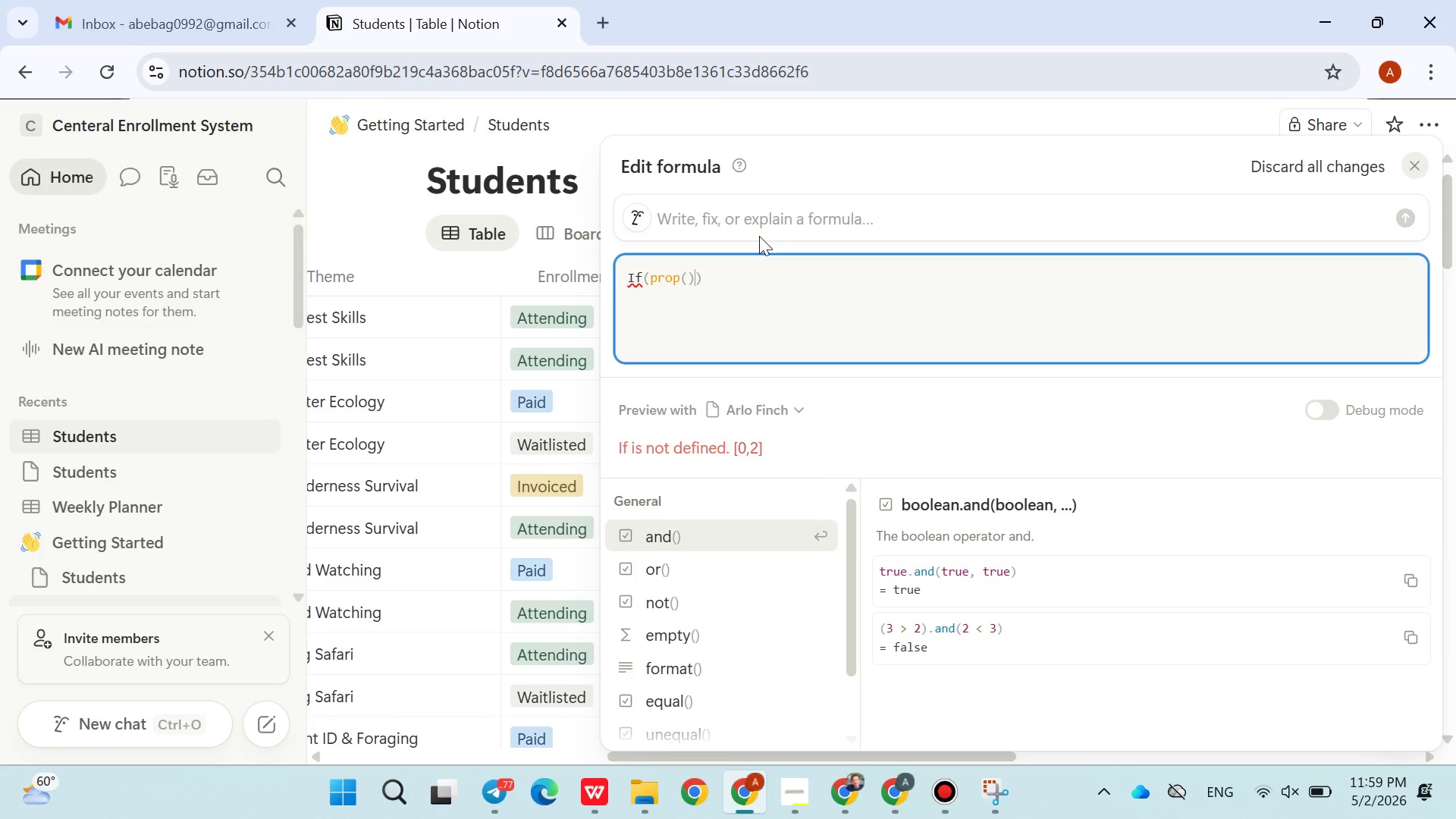 
key(ArrowLeft)
 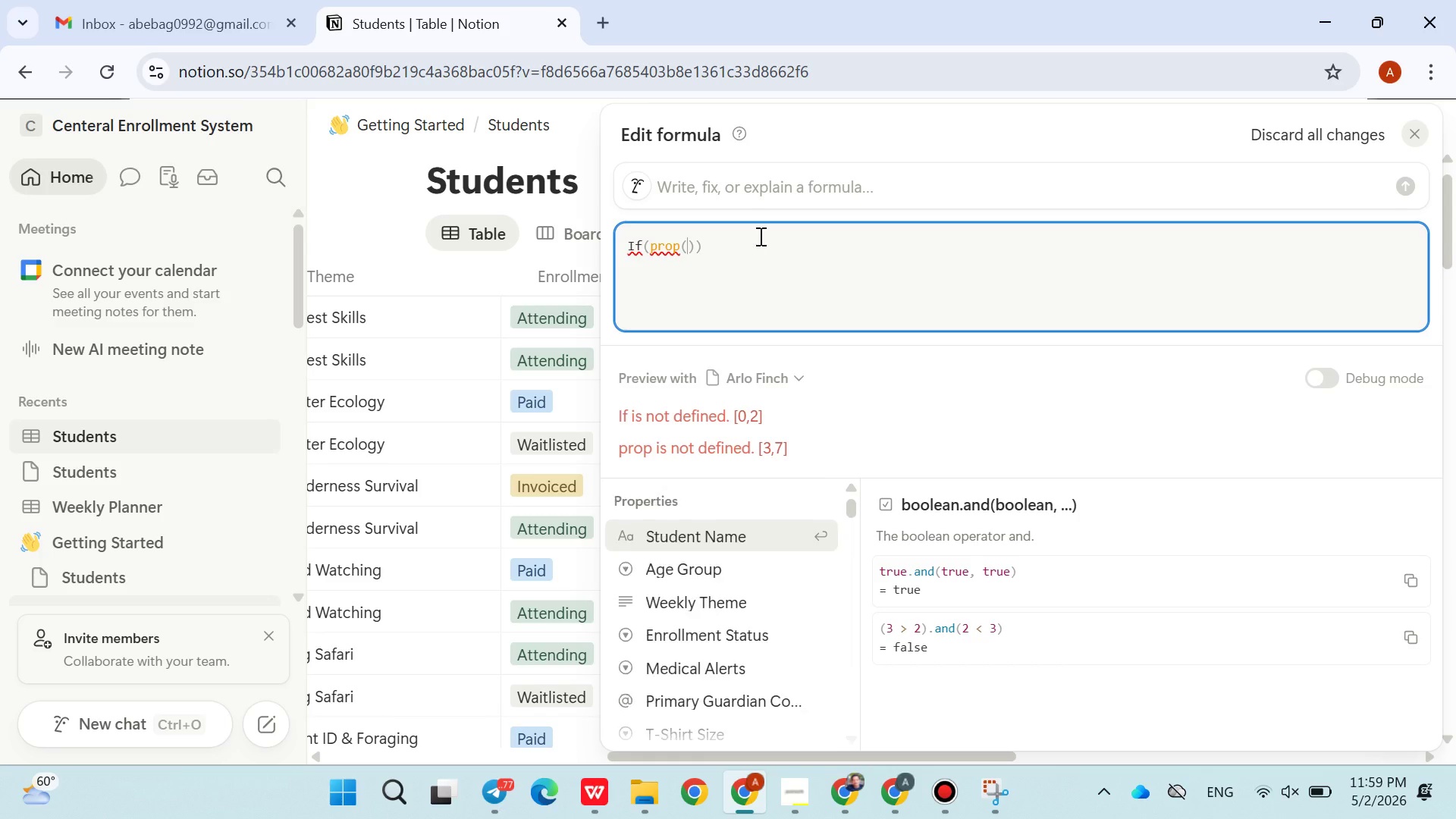 
key(Shift+Quote)
 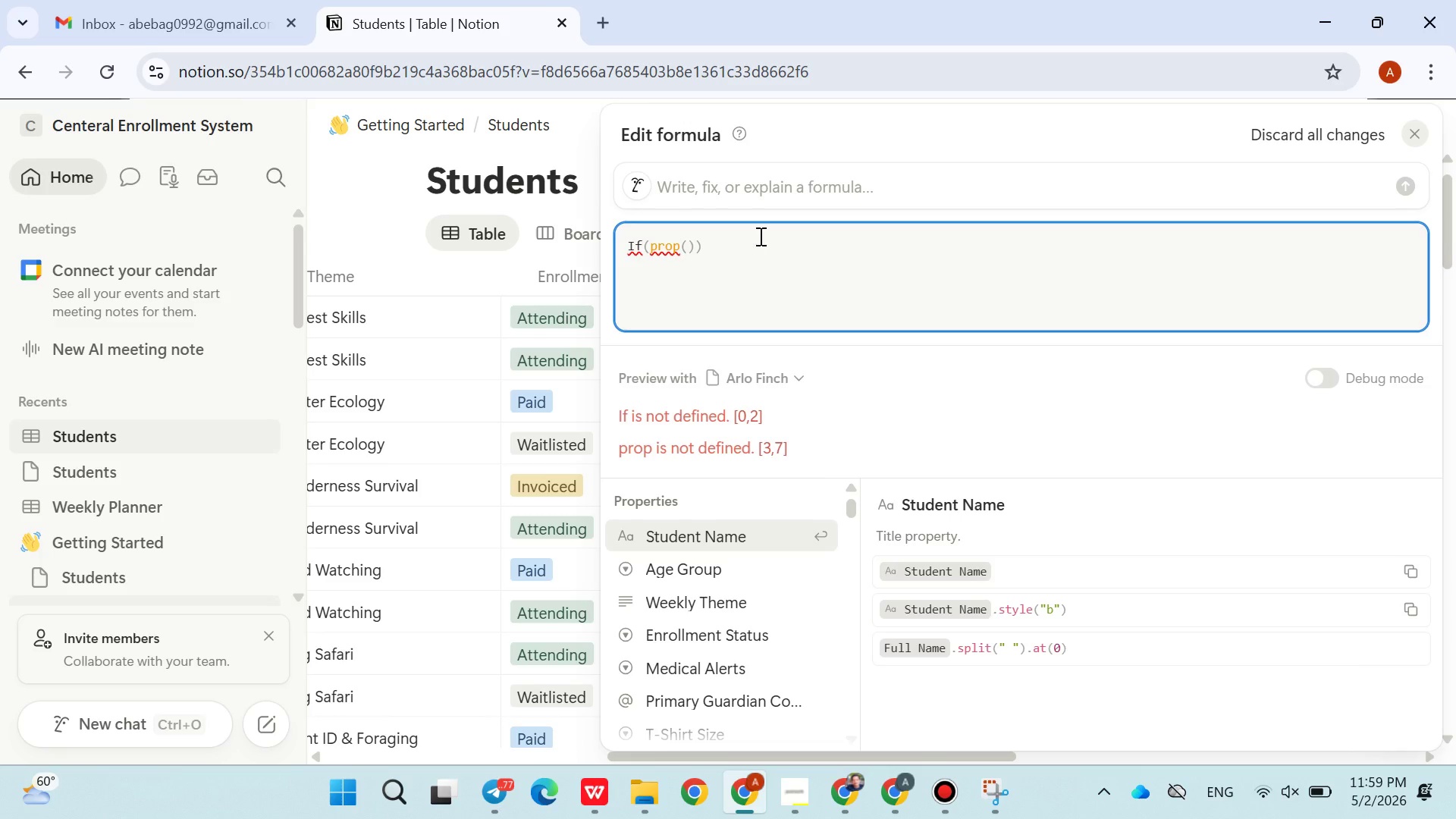 
key(Shift+Quote)
 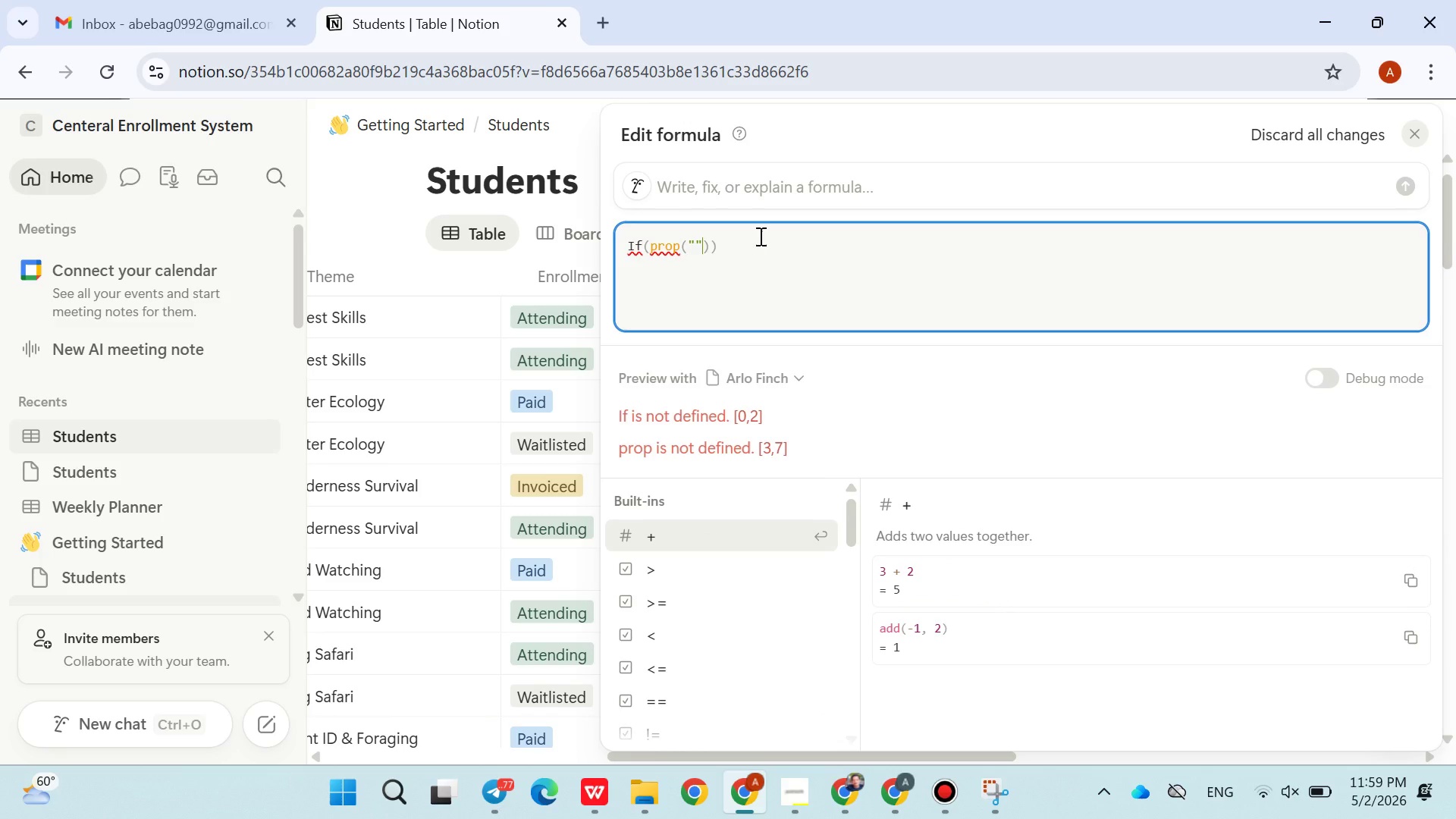 
key(ArrowLeft)
 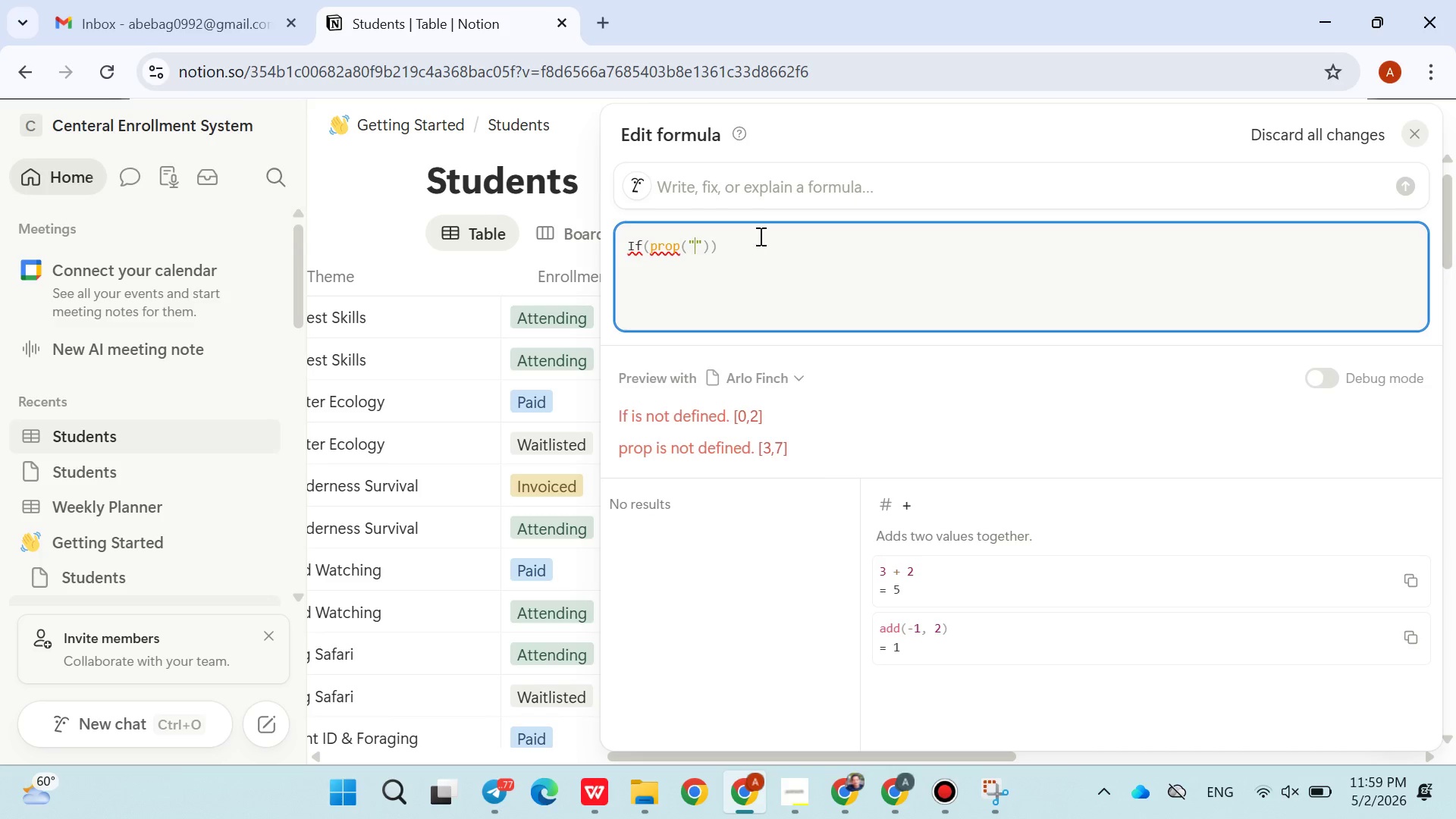 
wait(24.03)
 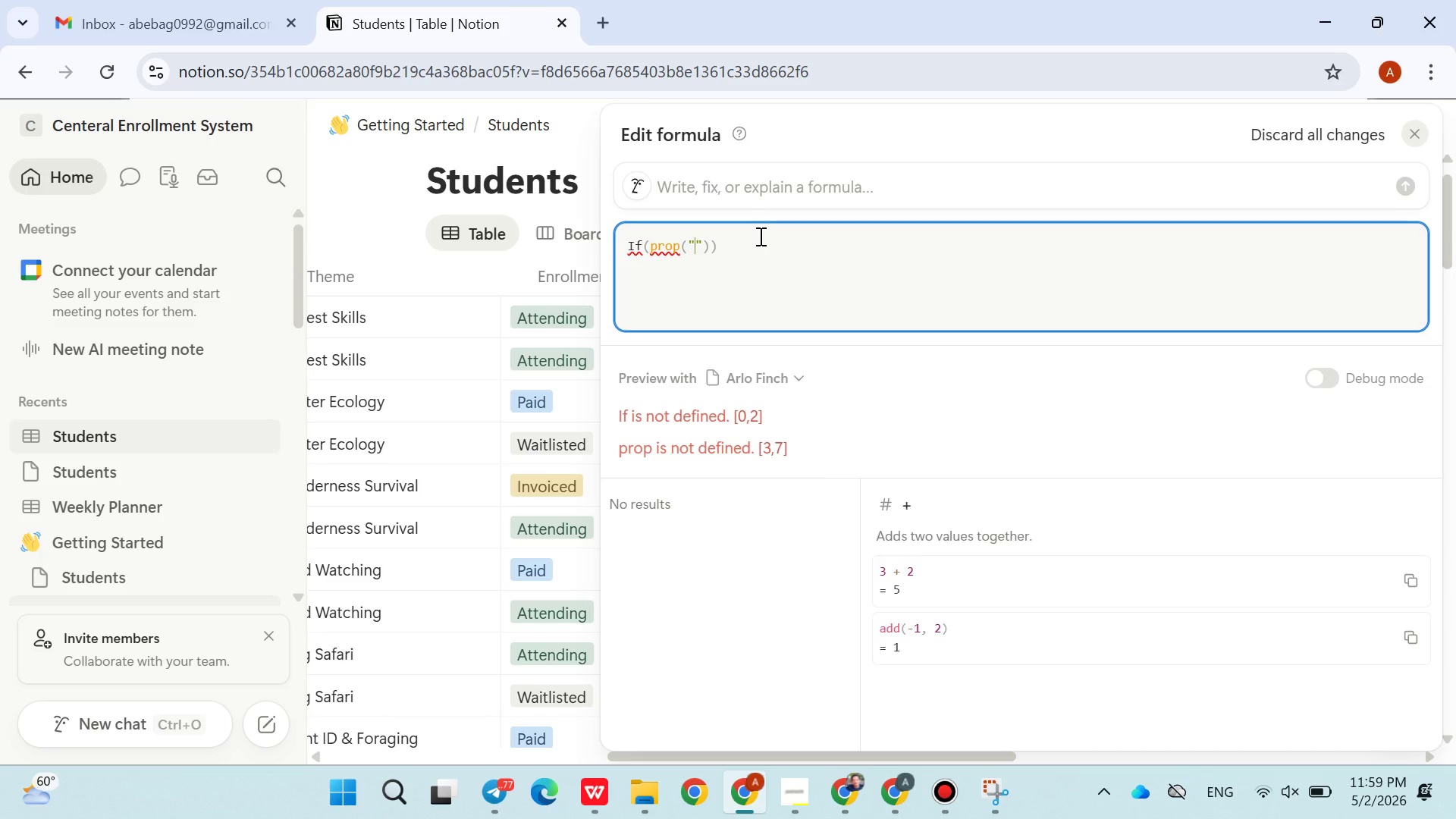 
type(Status)
 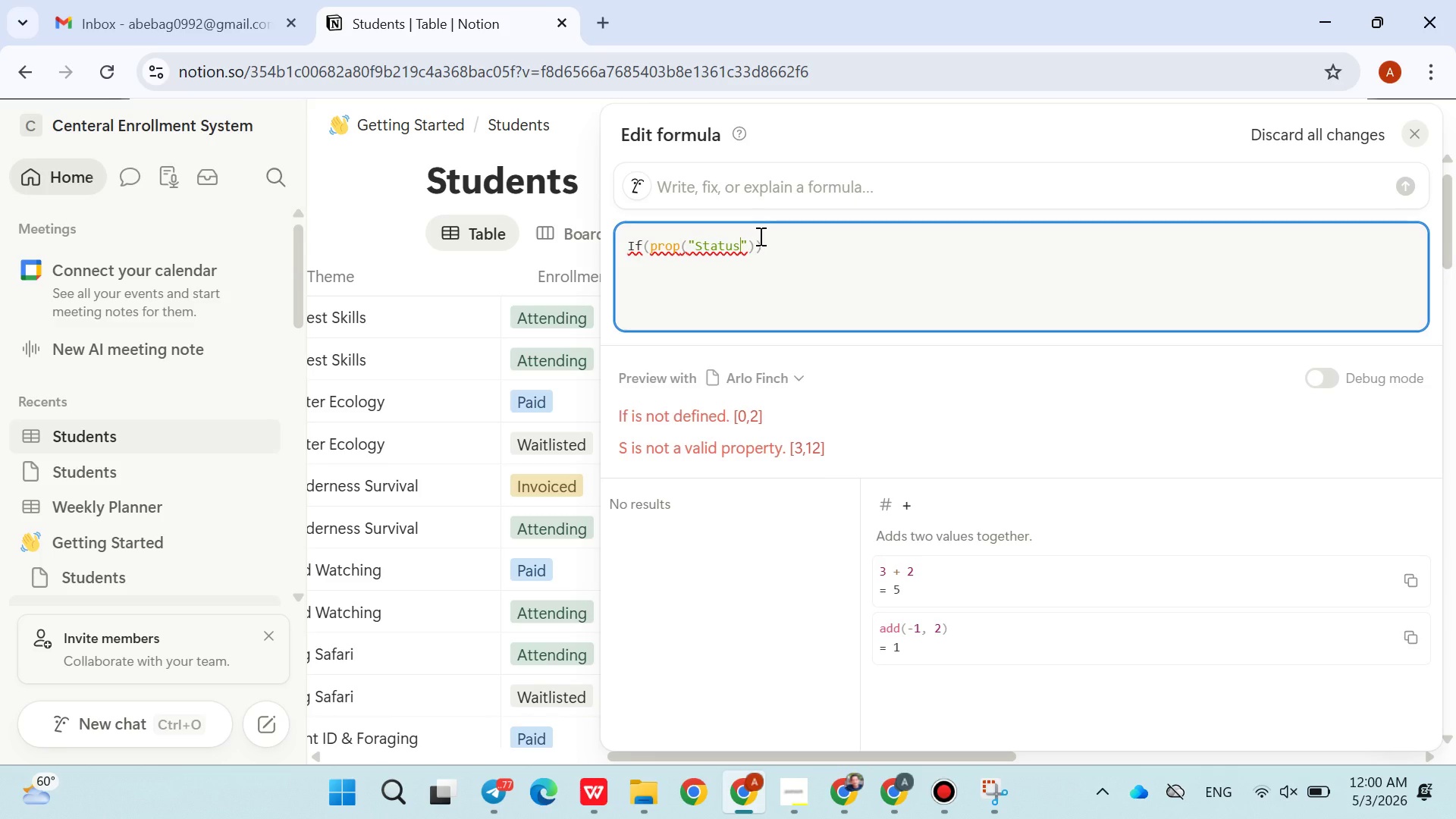 
key(ArrowRight)
 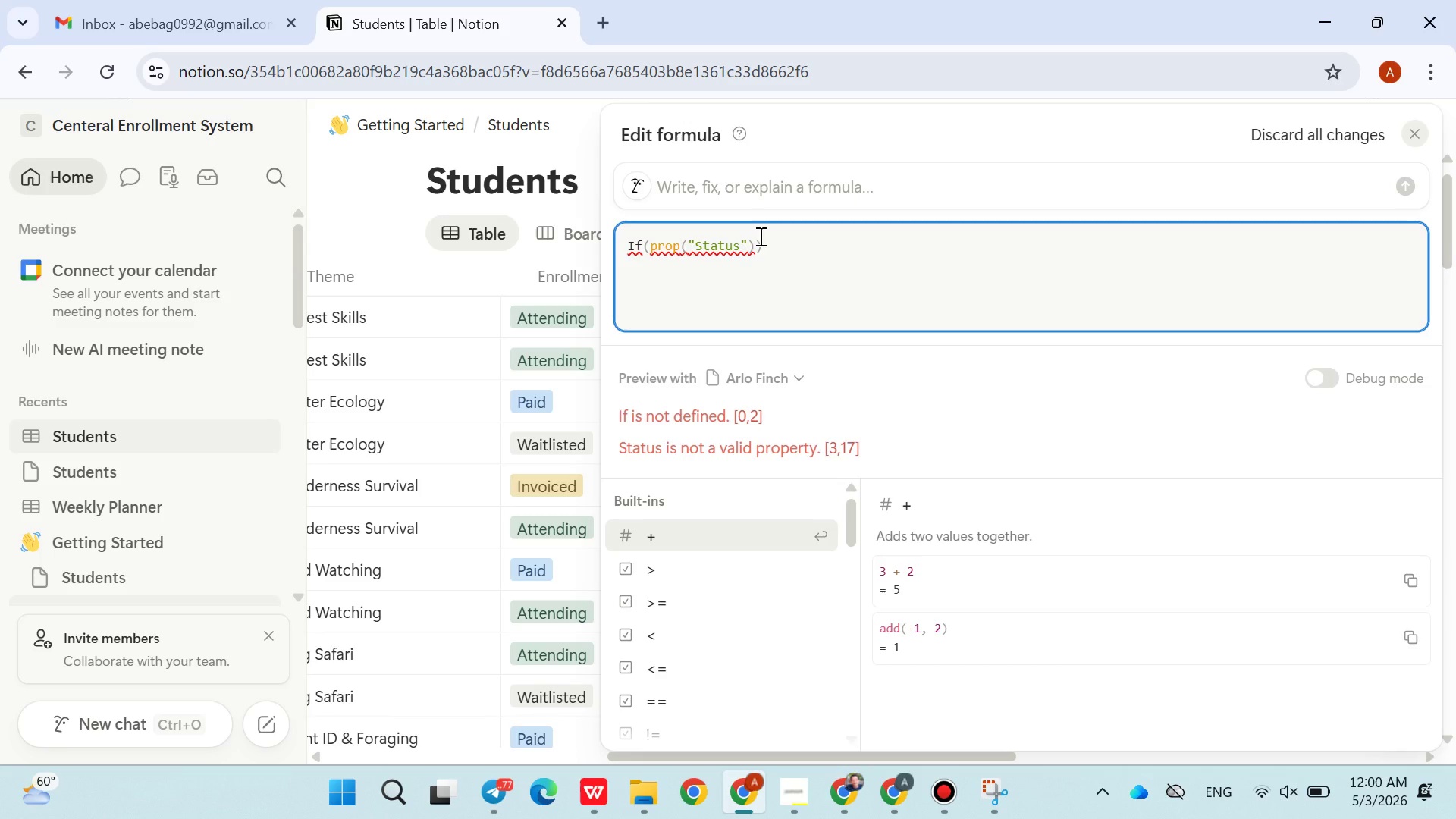 
key(Equal)
 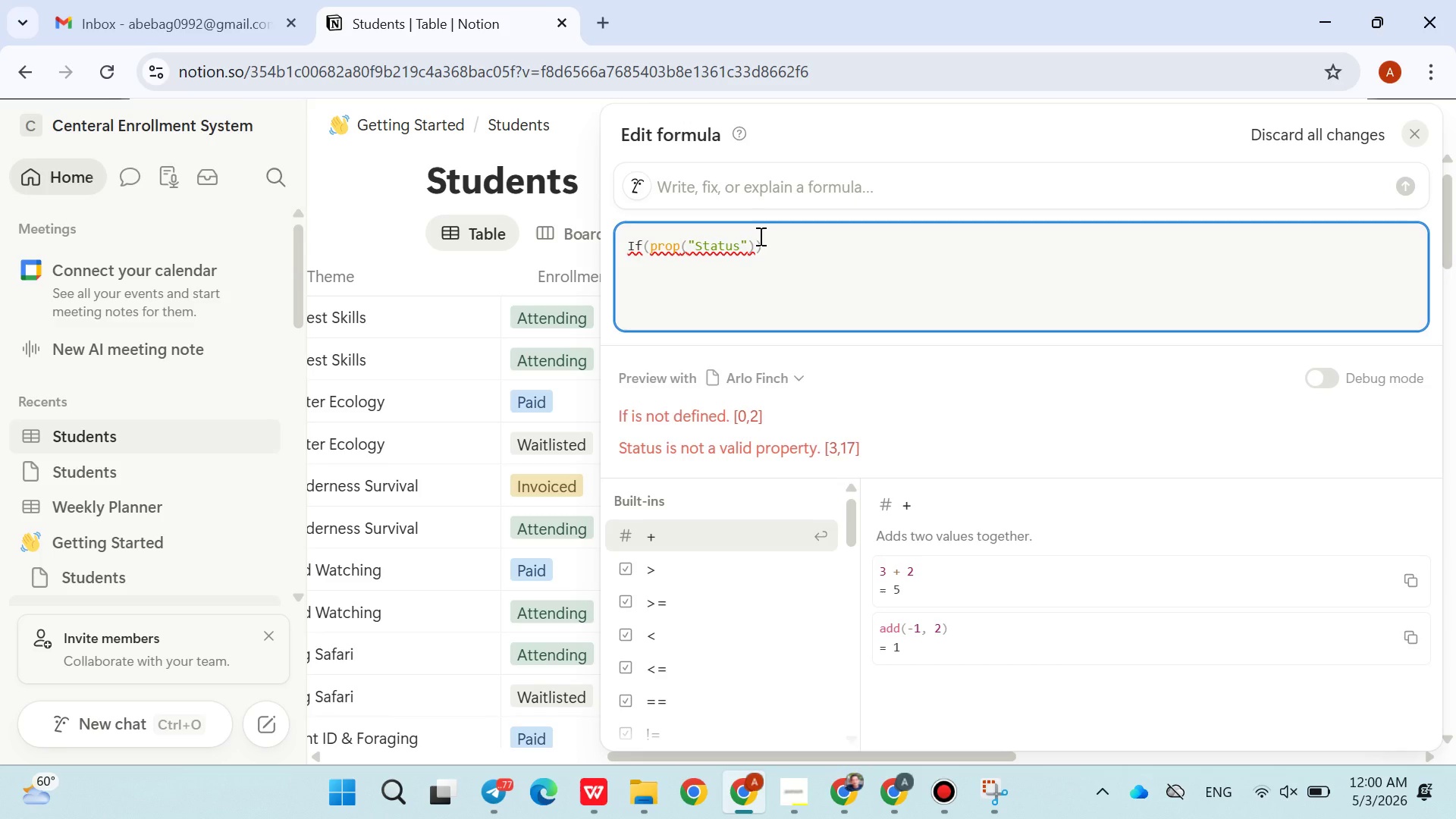 
key(Equal)
 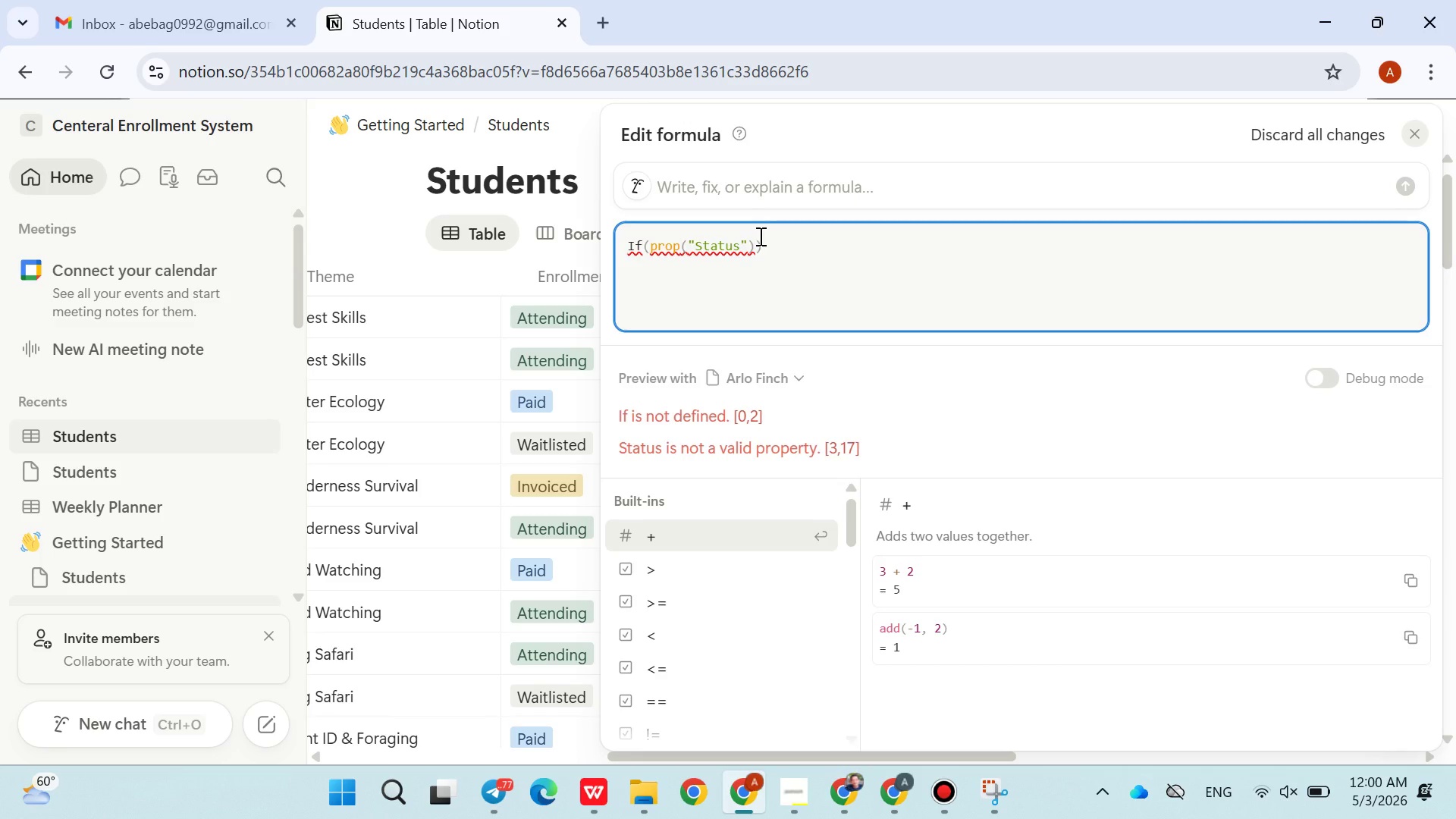 
key(Shift+Quote)
 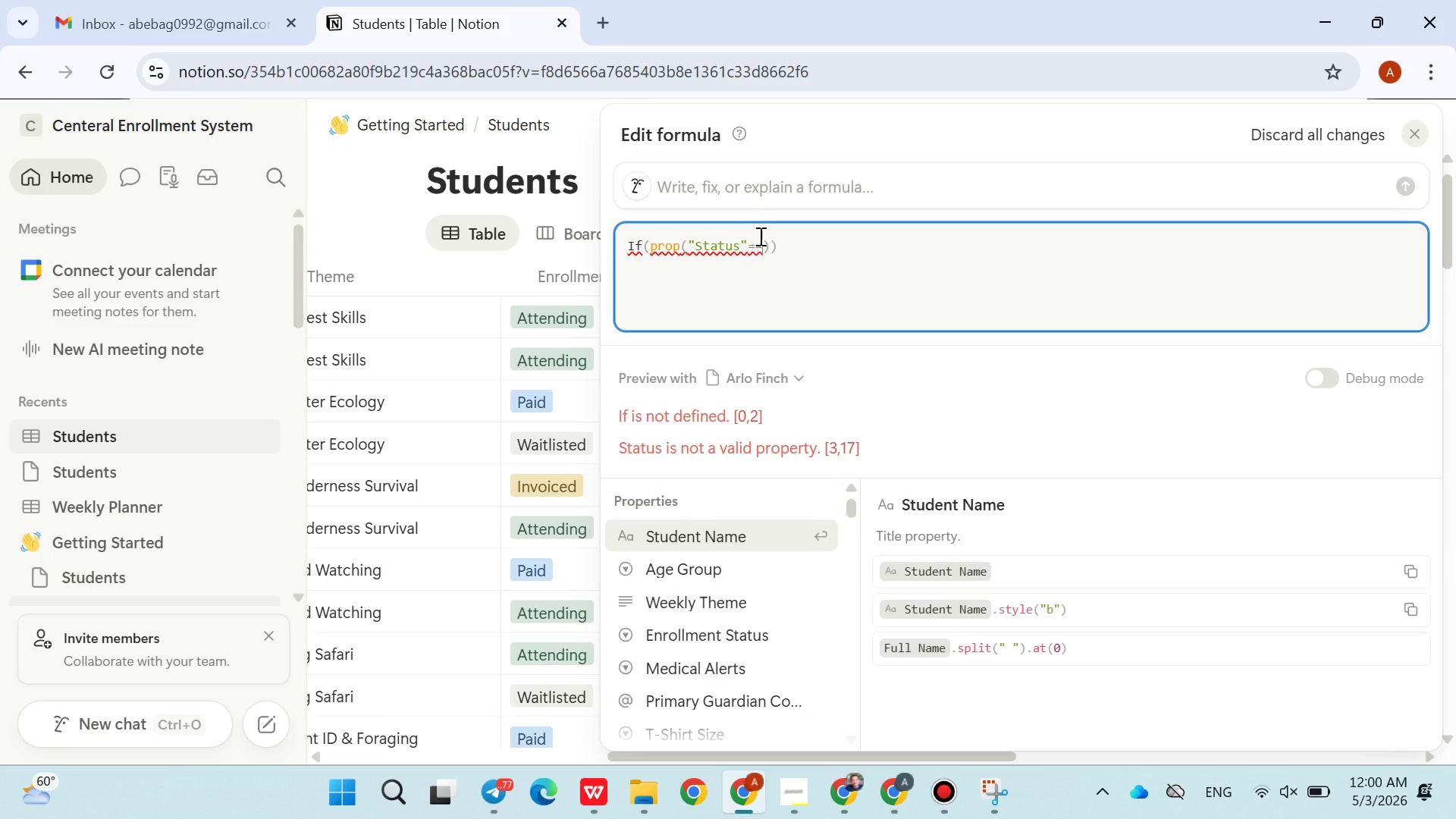 
key(Shift+Quote)
 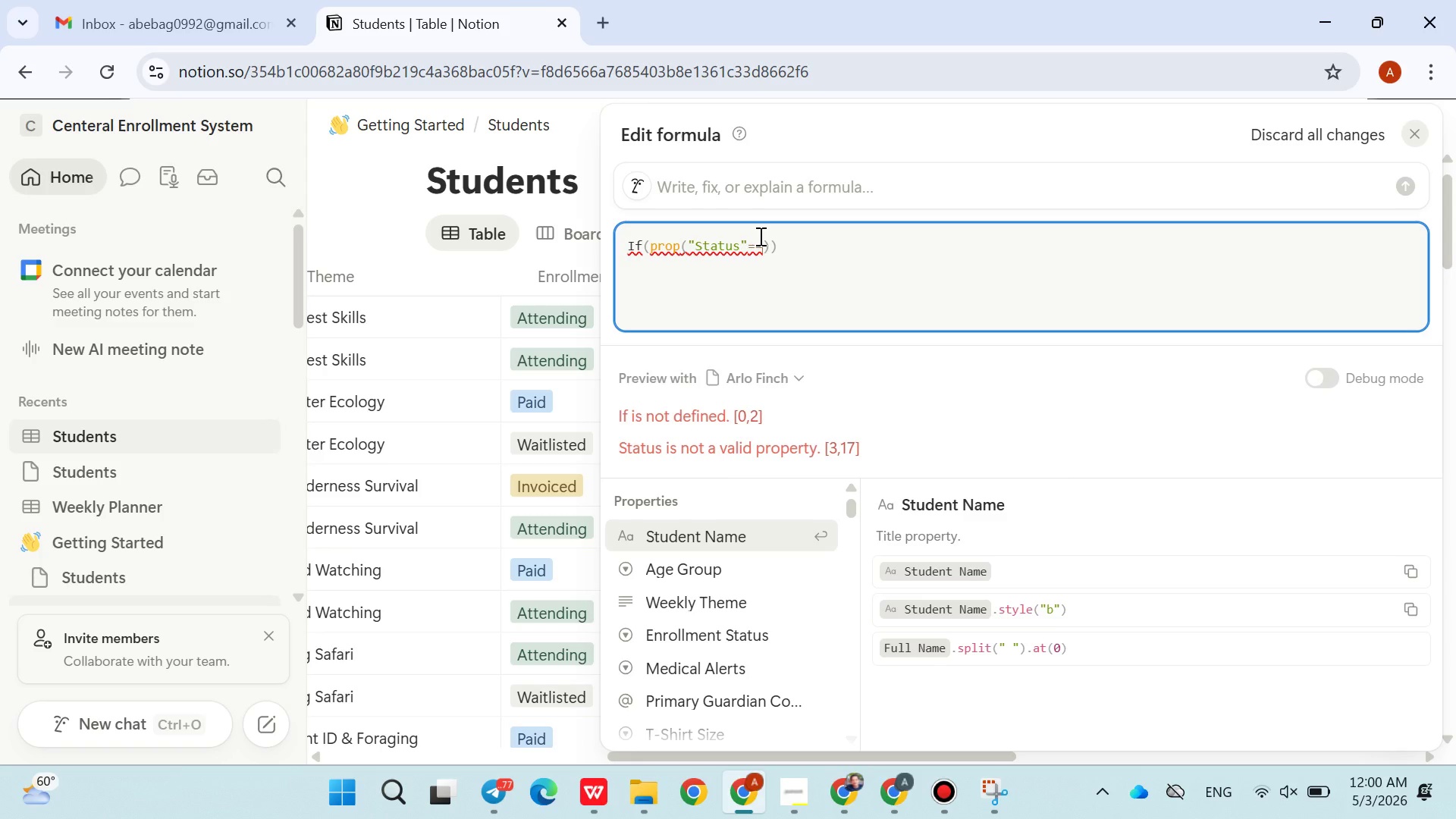 
key(ArrowLeft)
 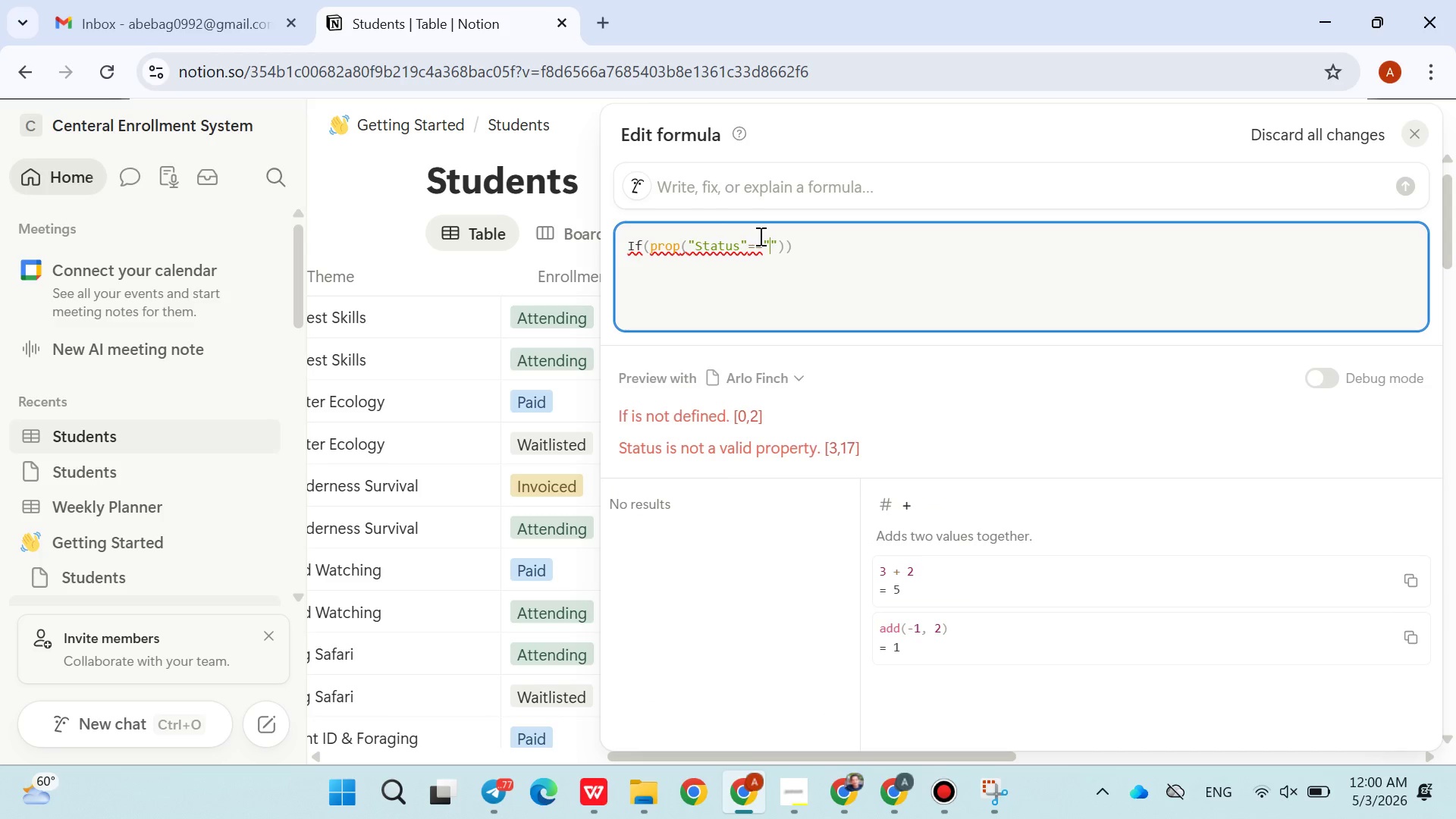 
type(Paid)
 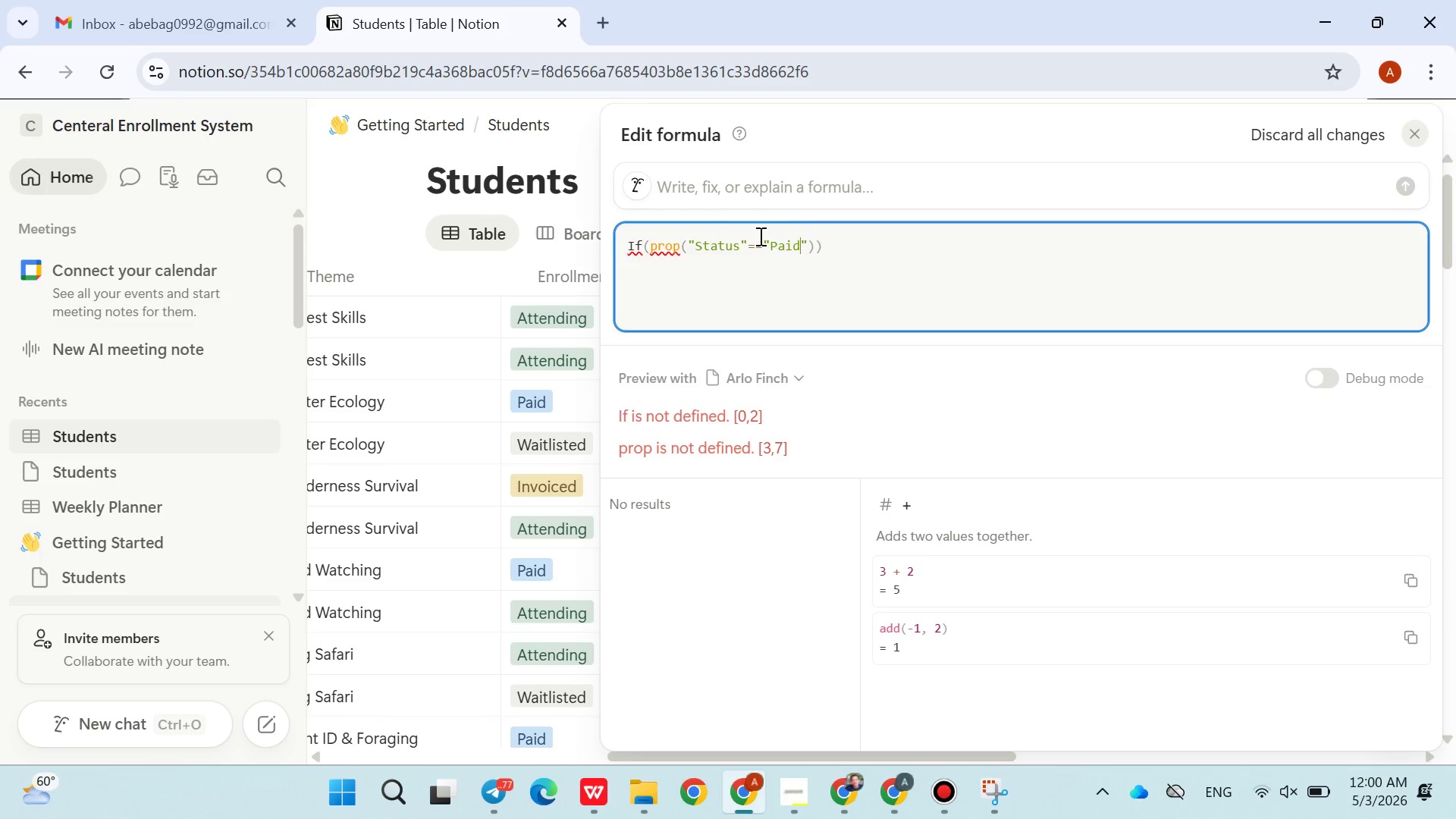 
key(ArrowRight)
 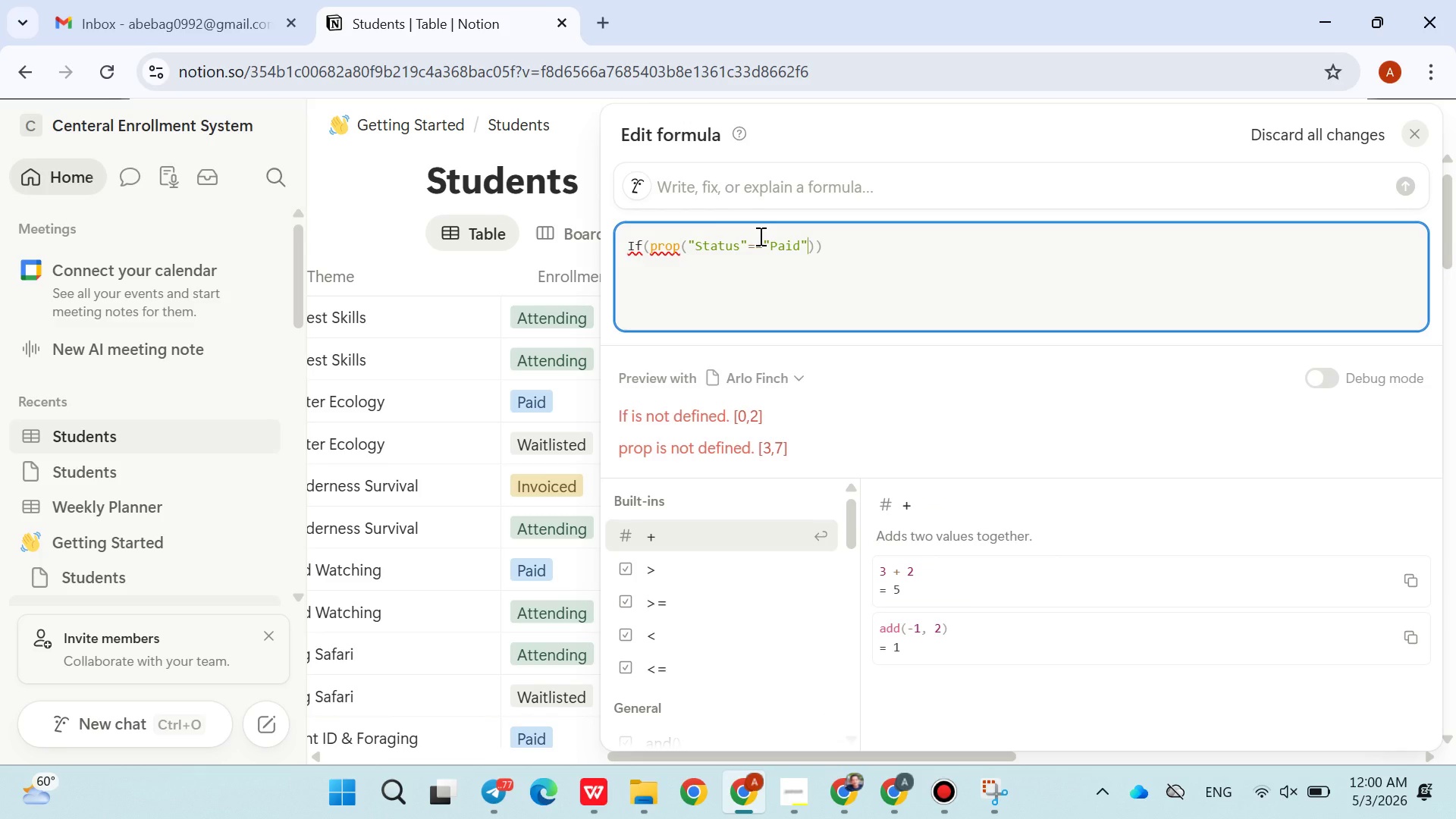 
key(Comma)
 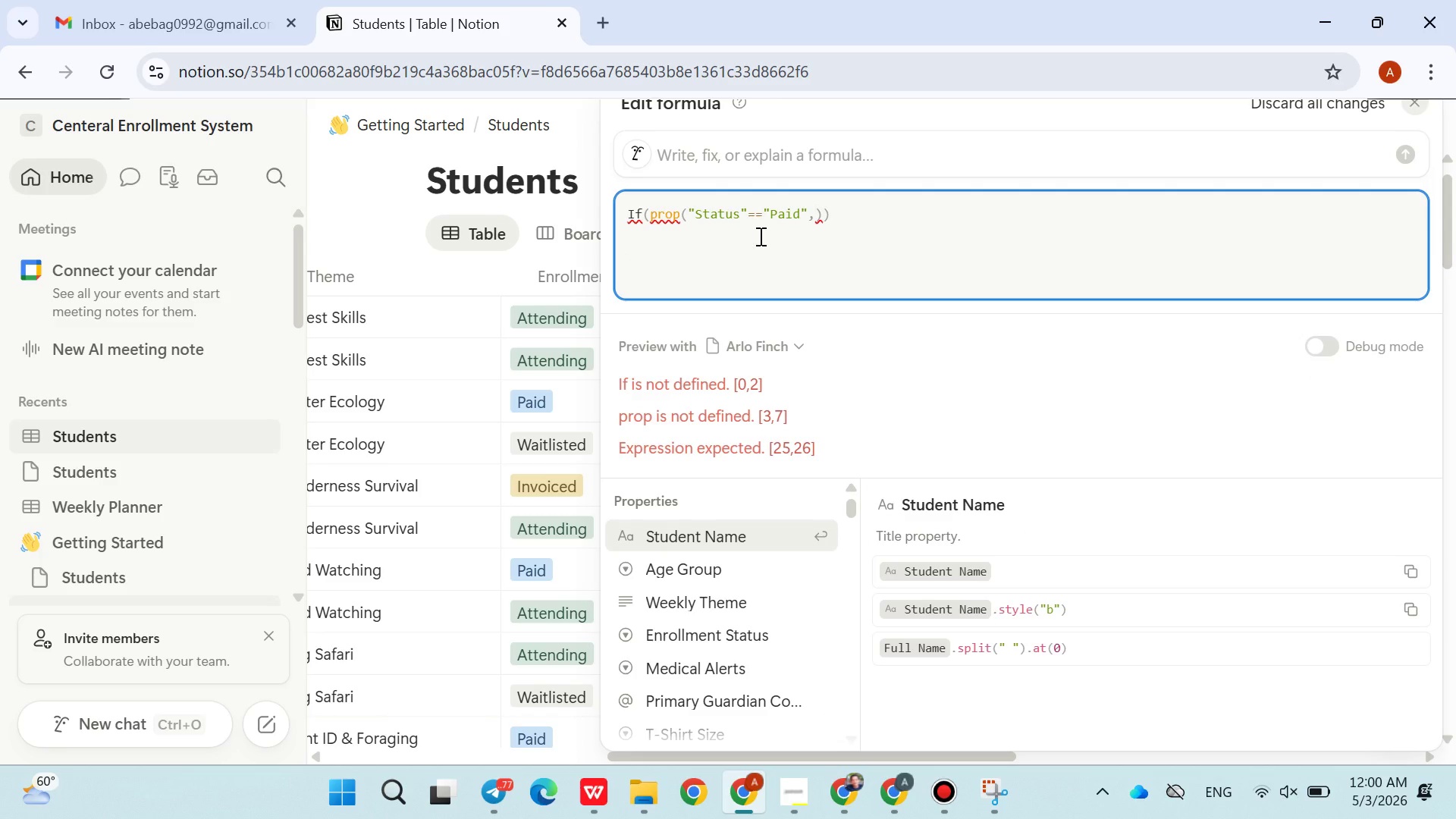 
type(1300)
key(Backspace)
key(Backspace)
key(Backspace)
key(Backspace)
 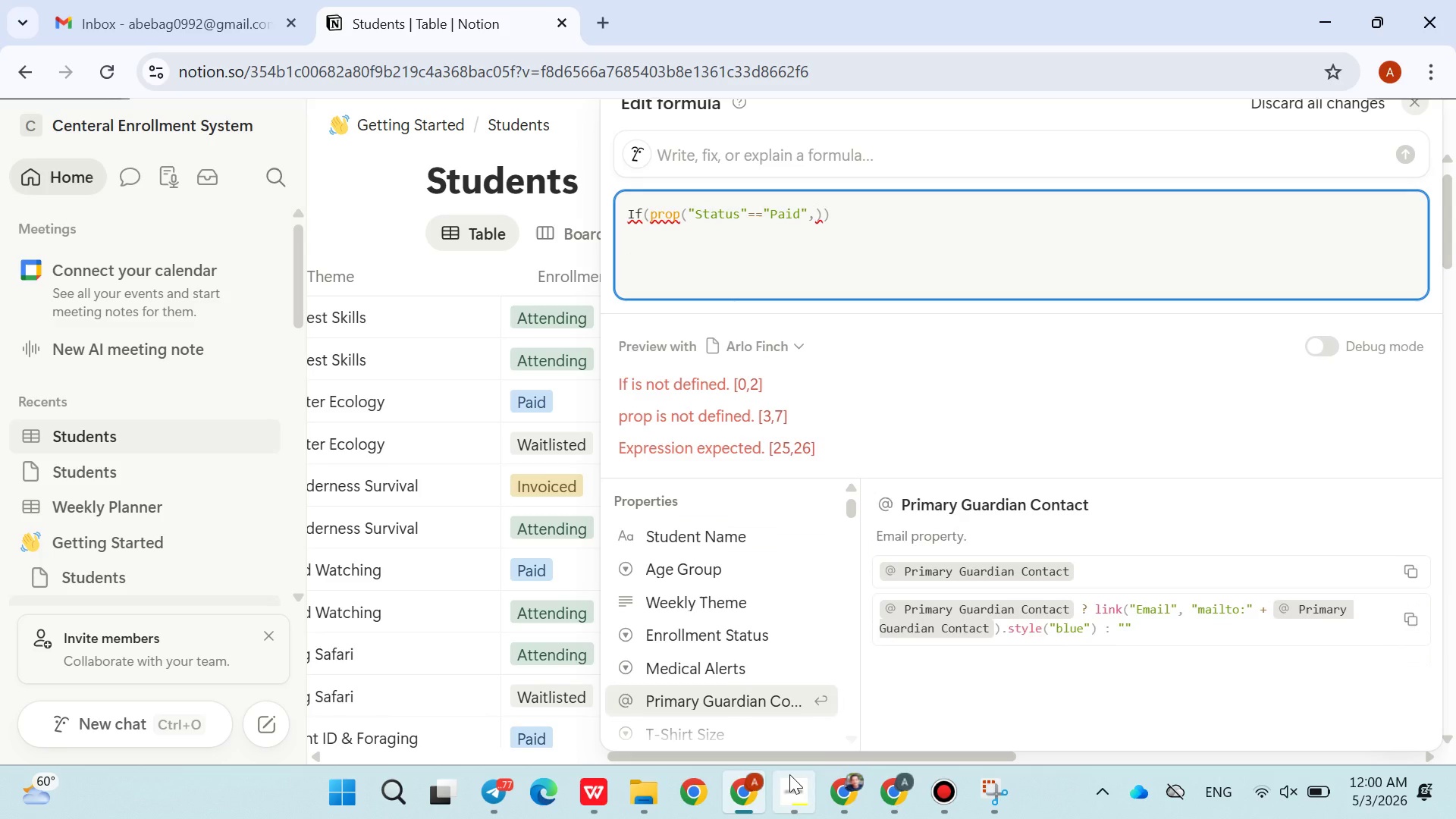 
left_click([792, 777])